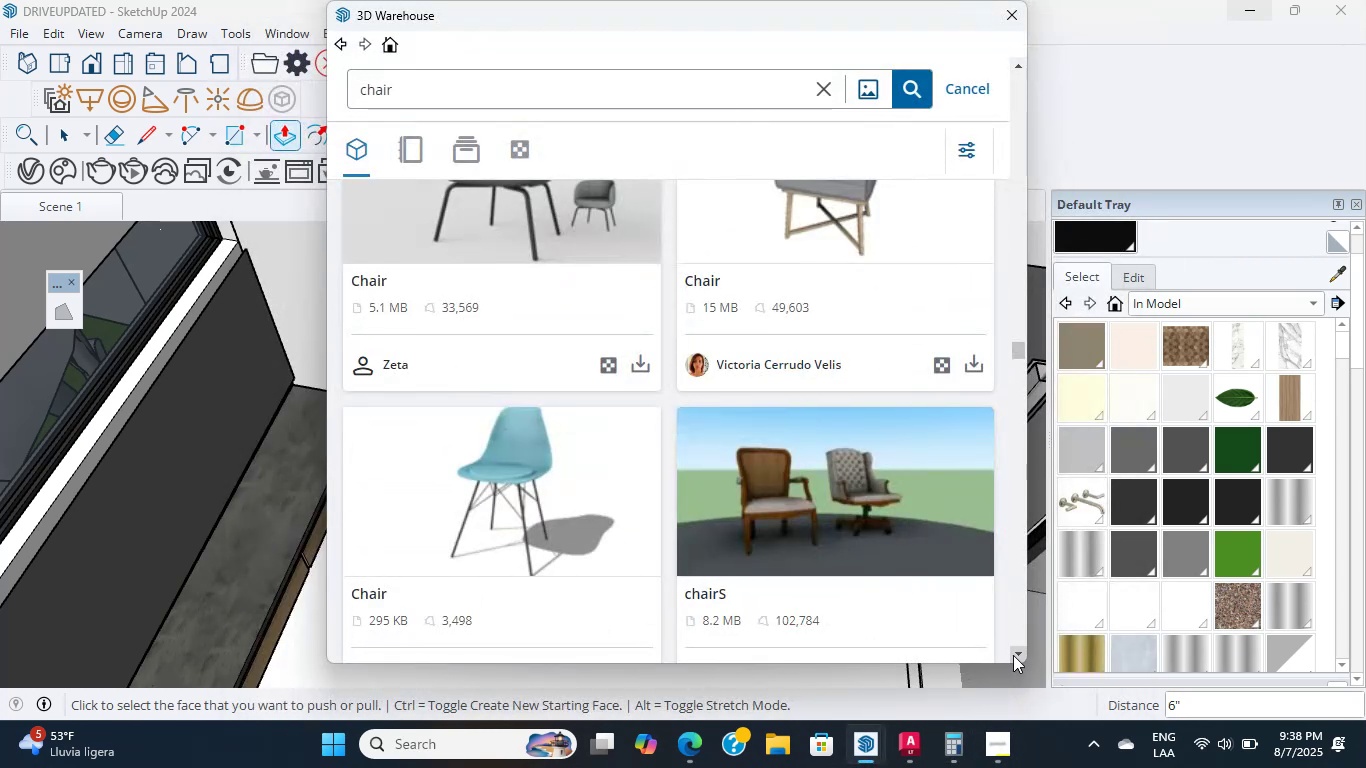 
double_click([1017, 655])
 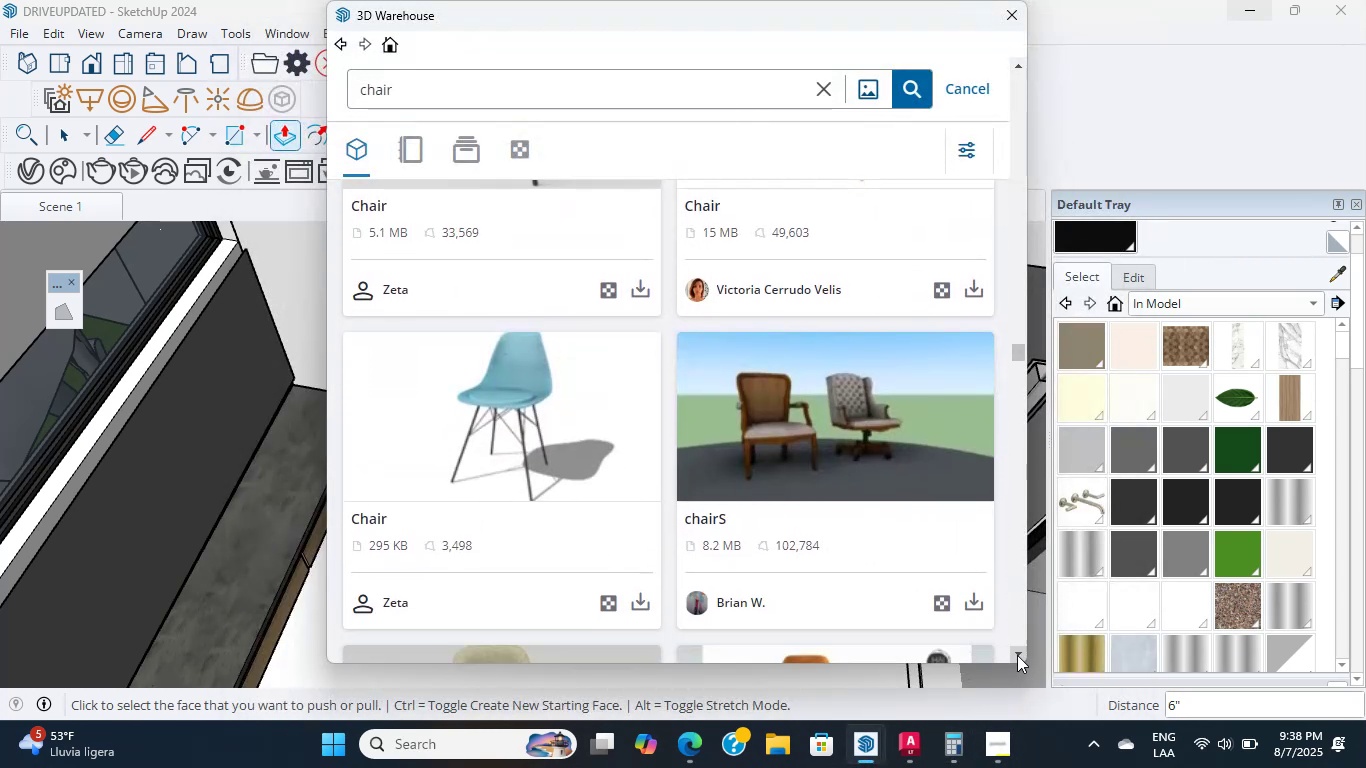 
triple_click([1017, 655])
 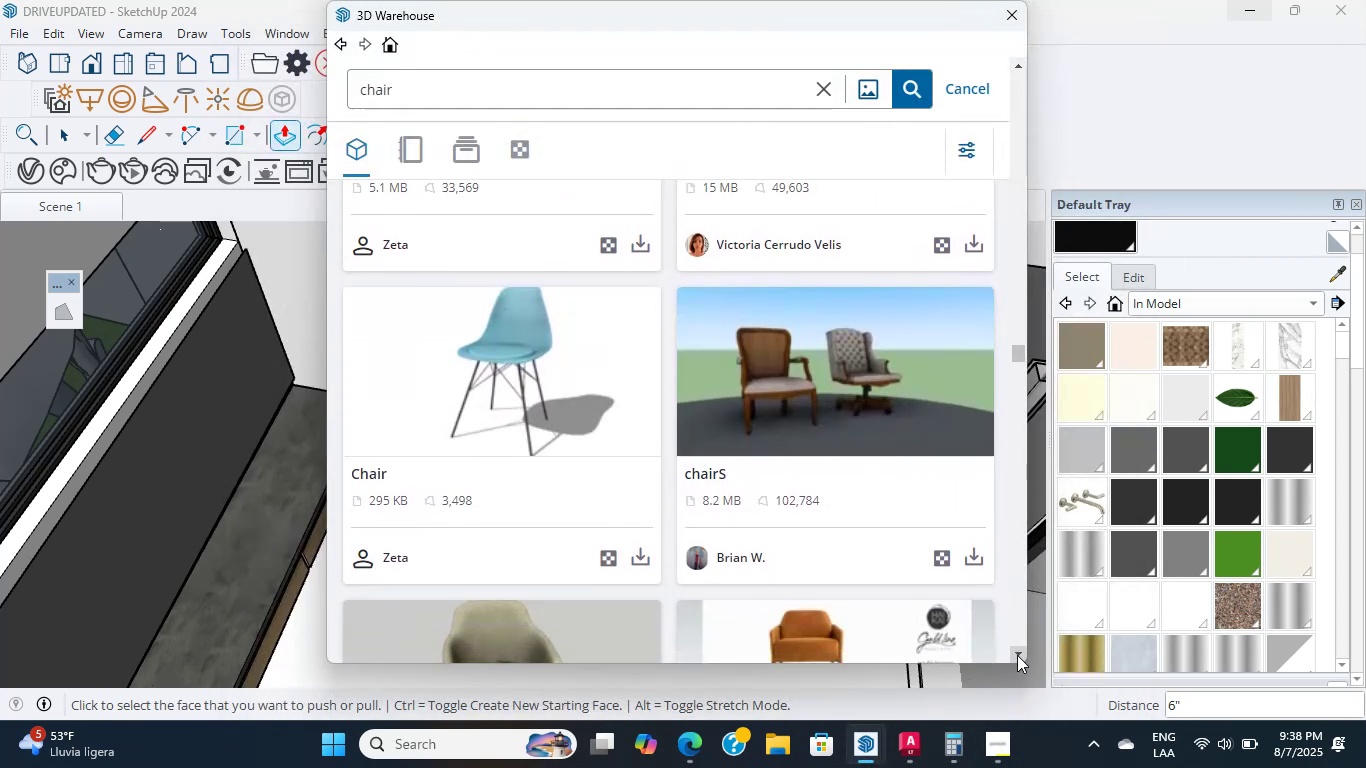 
triple_click([1017, 655])
 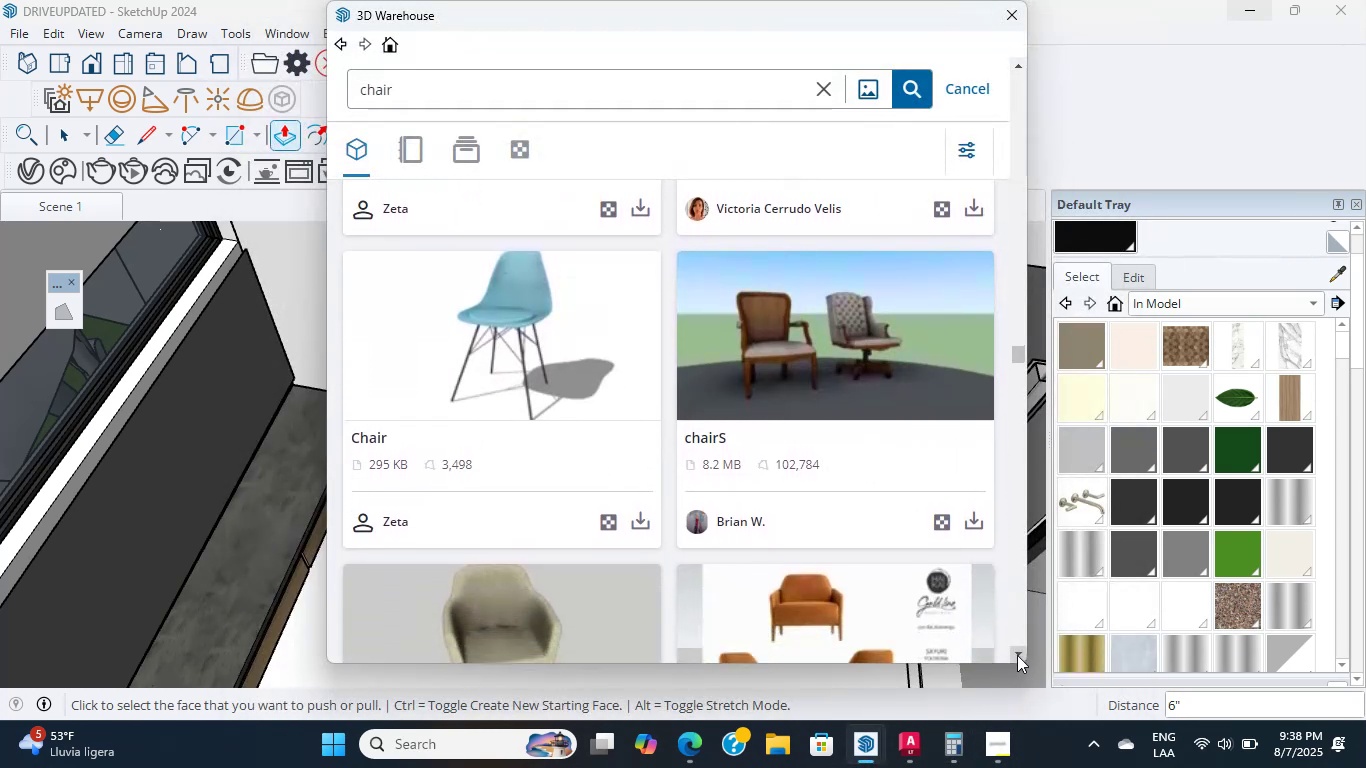 
triple_click([1017, 655])
 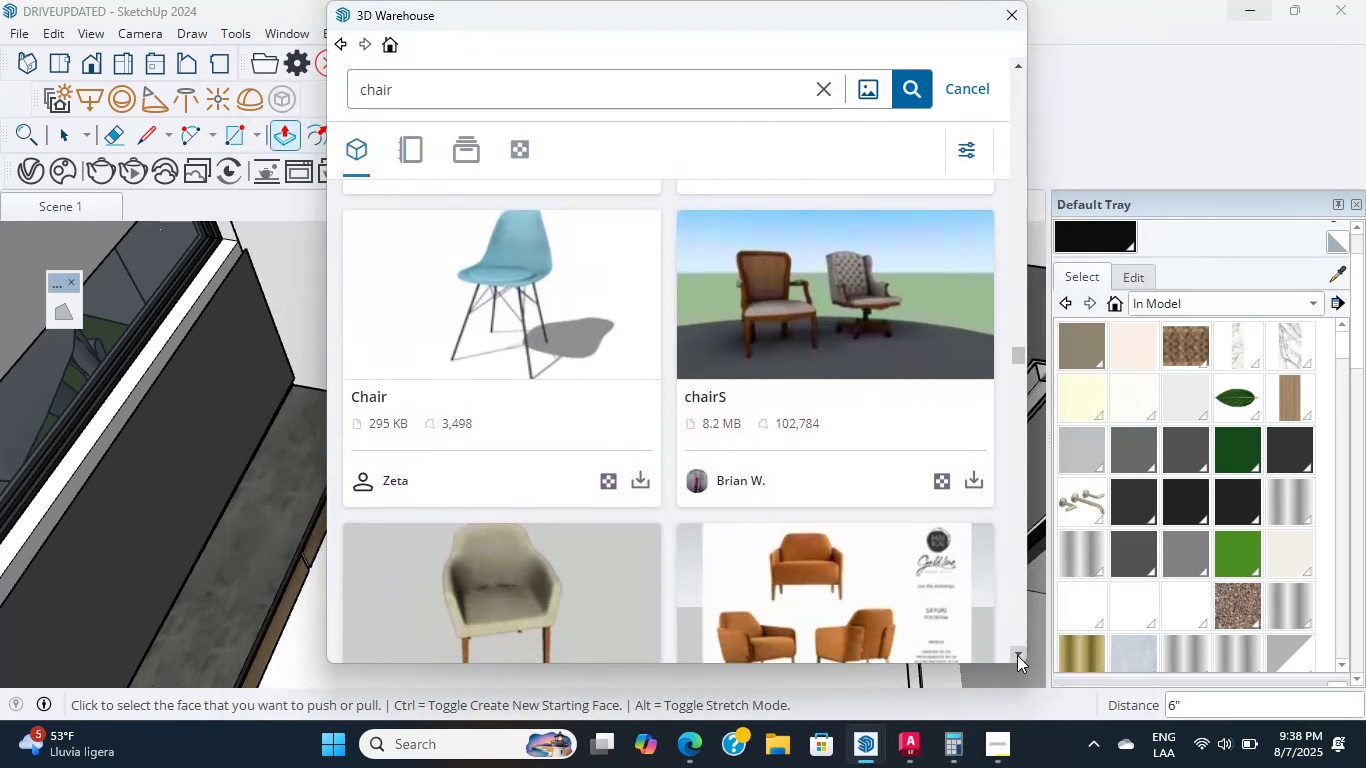 
triple_click([1017, 655])
 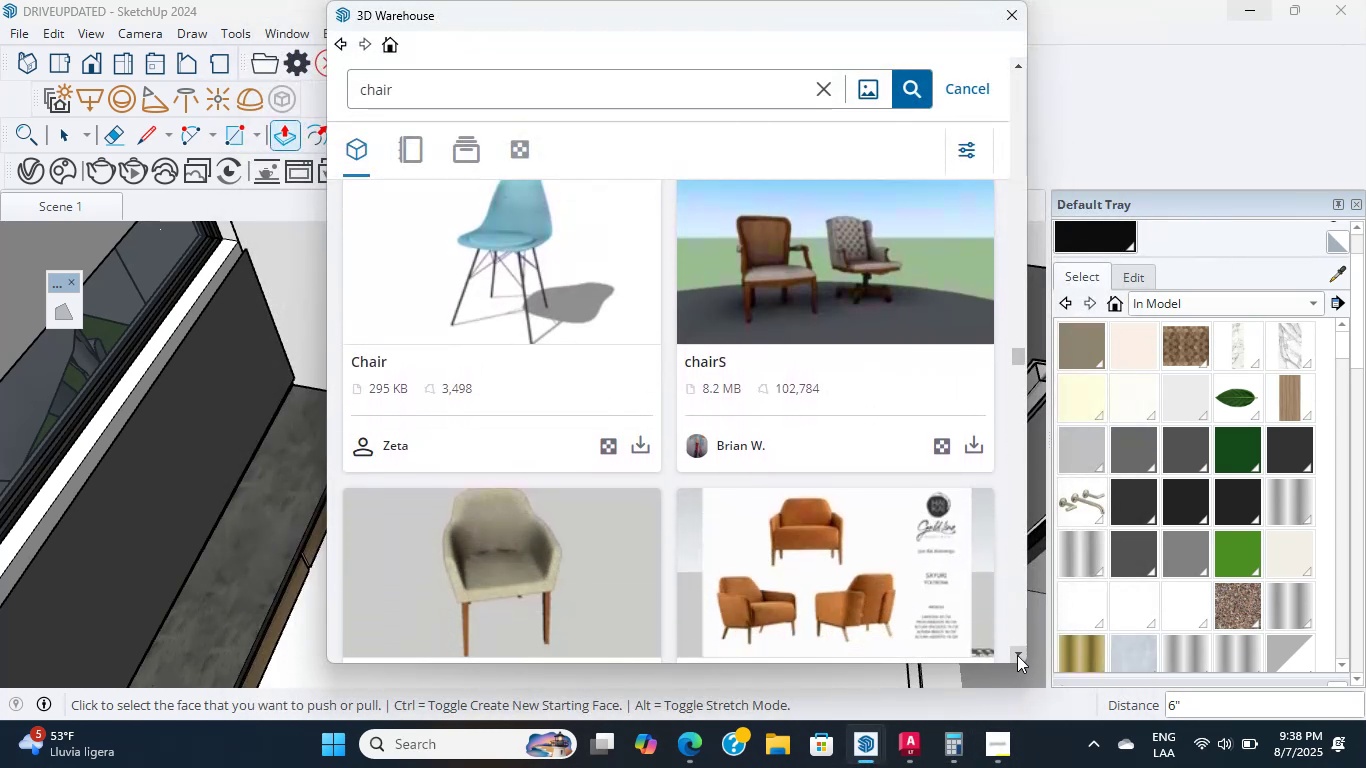 
triple_click([1017, 655])
 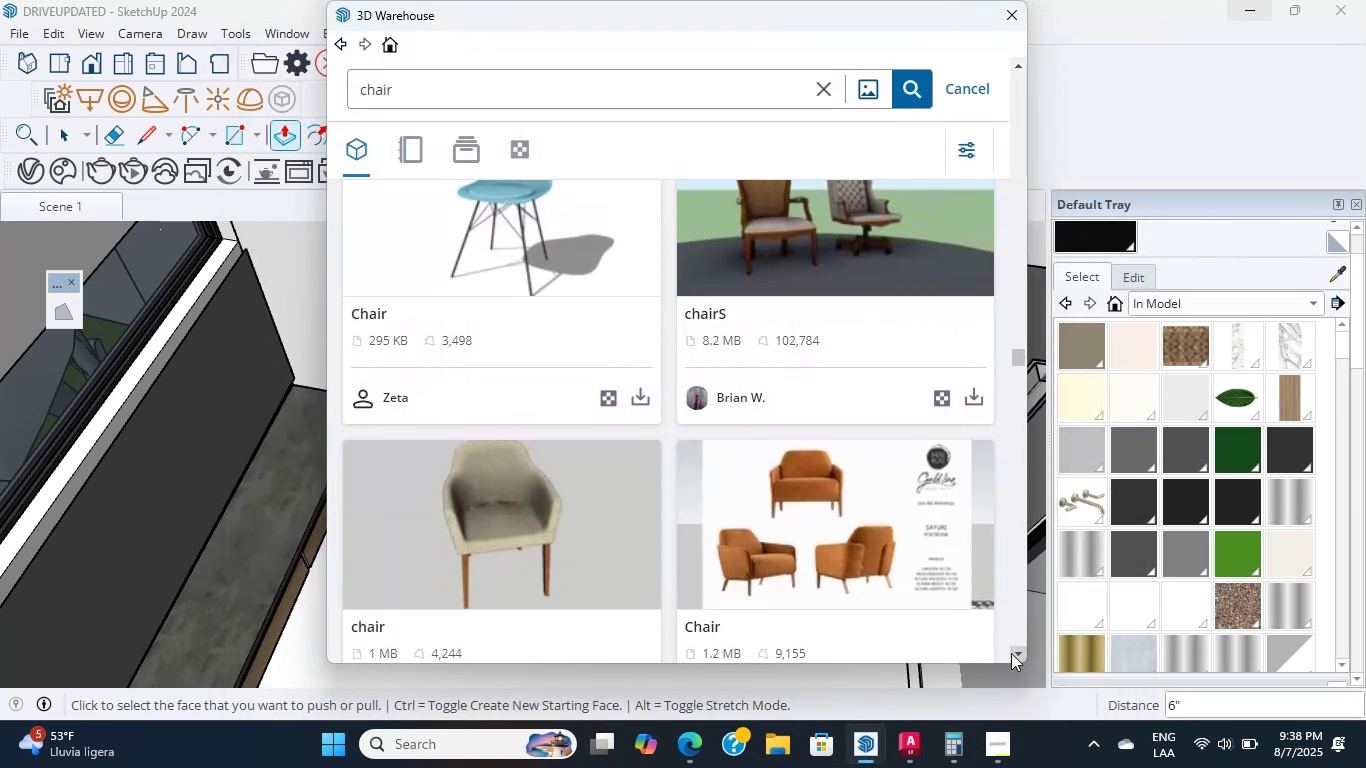 
scroll: coordinate [967, 616], scroll_direction: down, amount: 2.0
 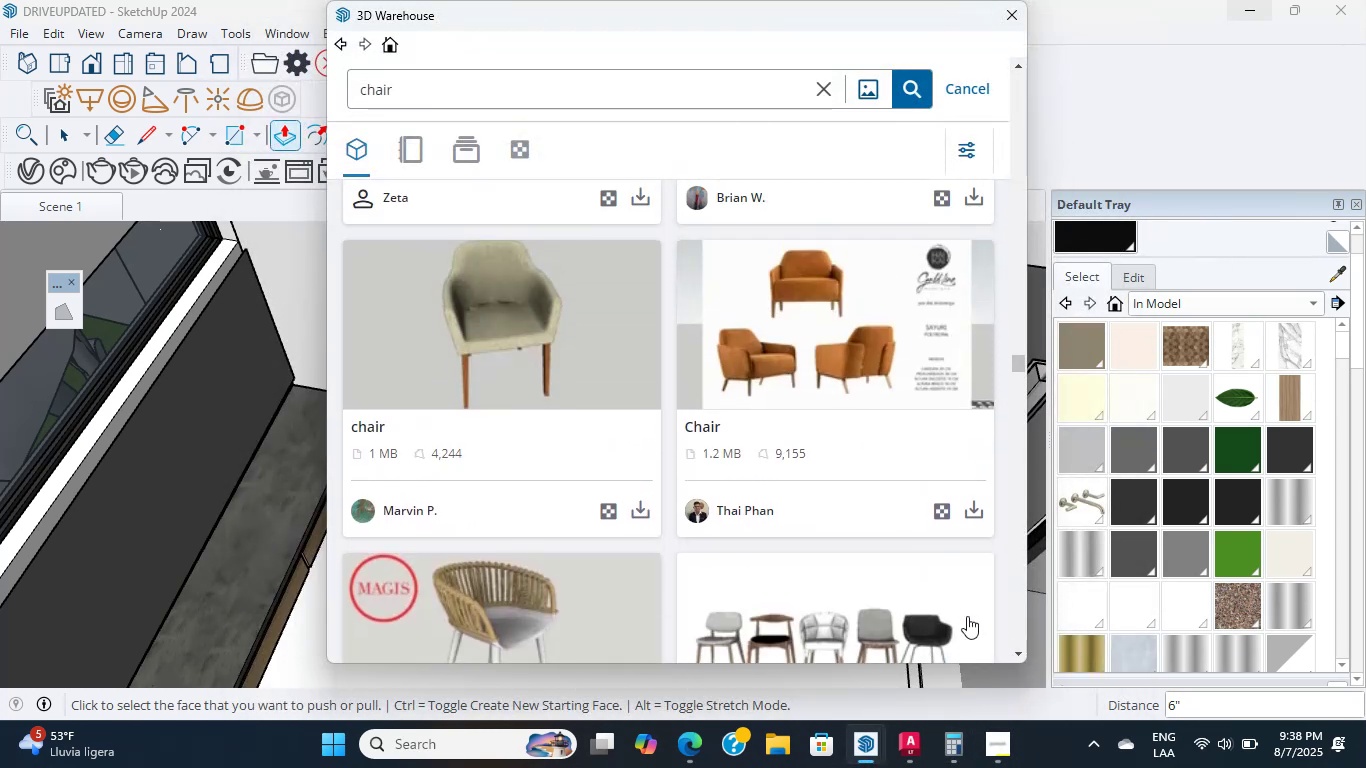 
scroll: coordinate [967, 616], scroll_direction: up, amount: 3.0
 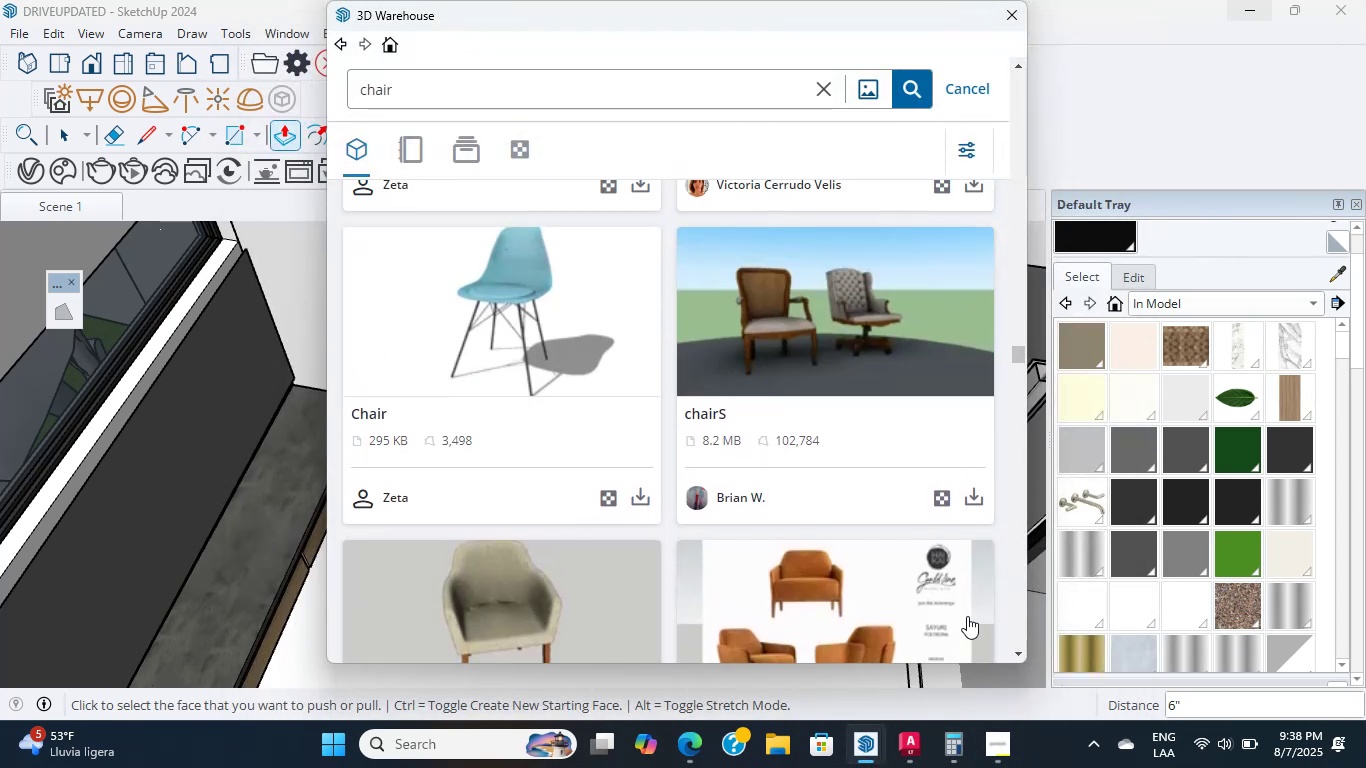 
scroll: coordinate [960, 613], scroll_direction: down, amount: 12.0
 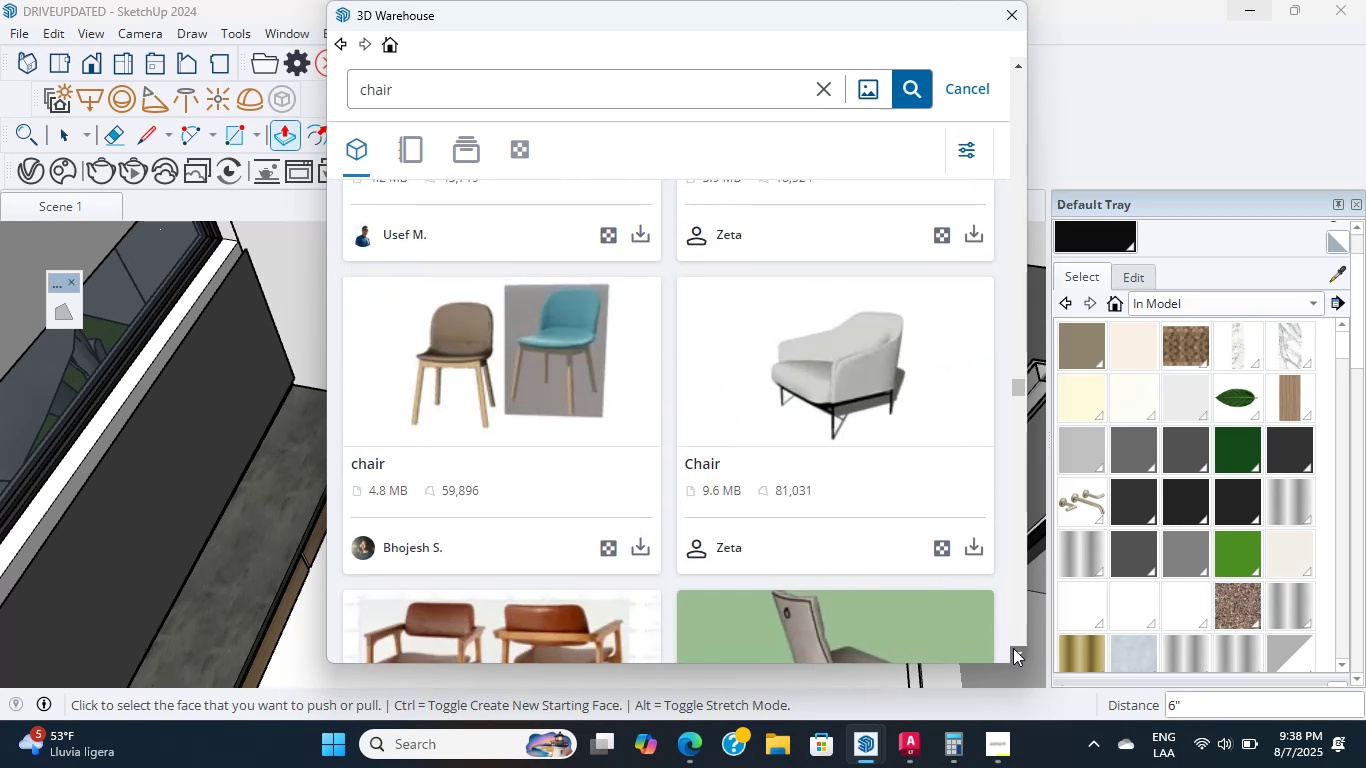 
double_click([1013, 649])
 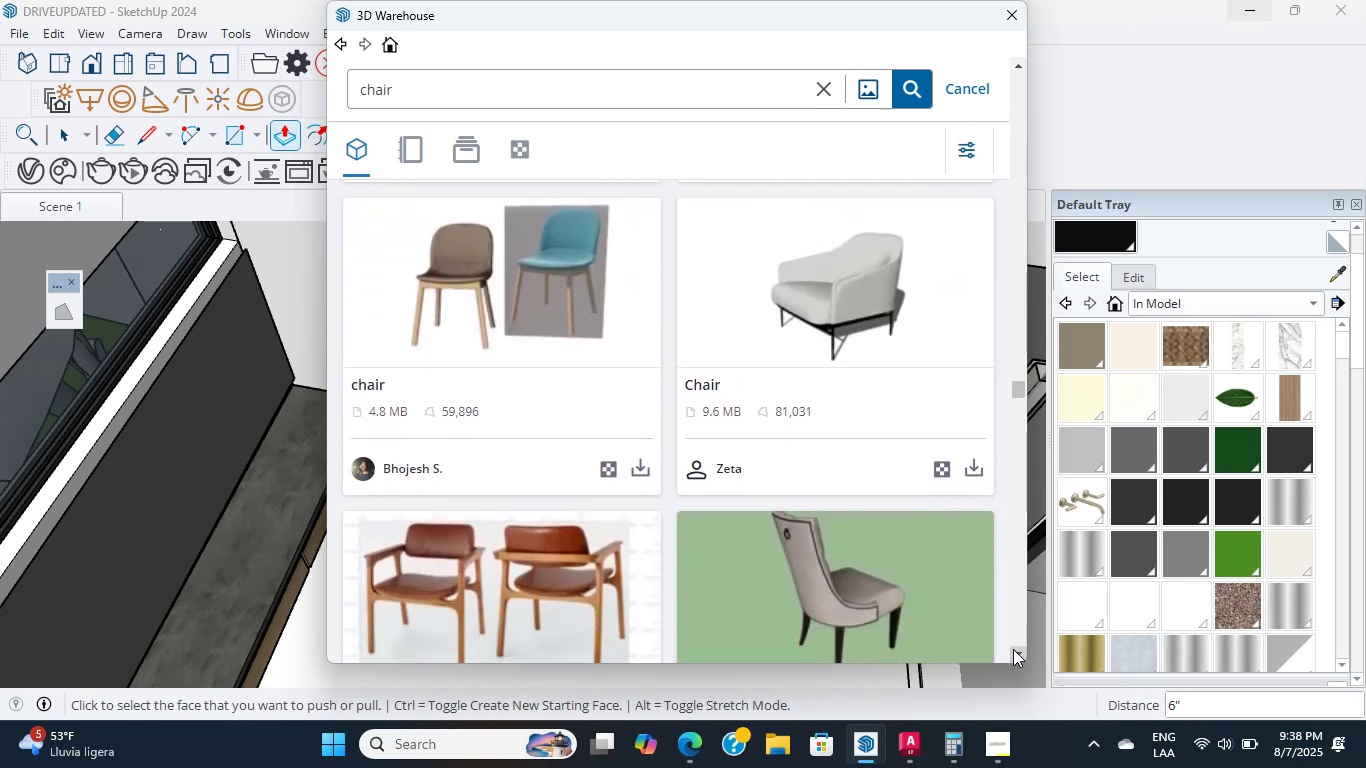 
triple_click([1013, 649])
 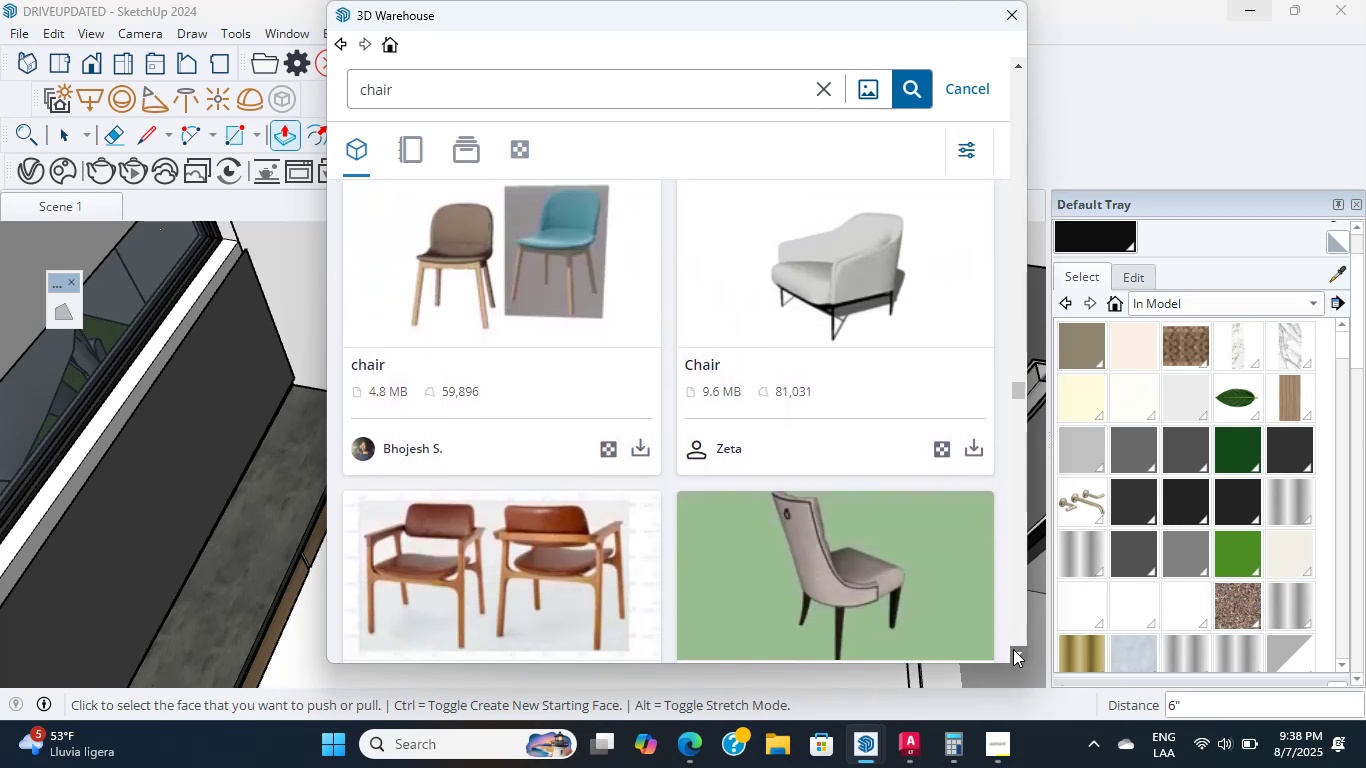 
triple_click([1013, 649])
 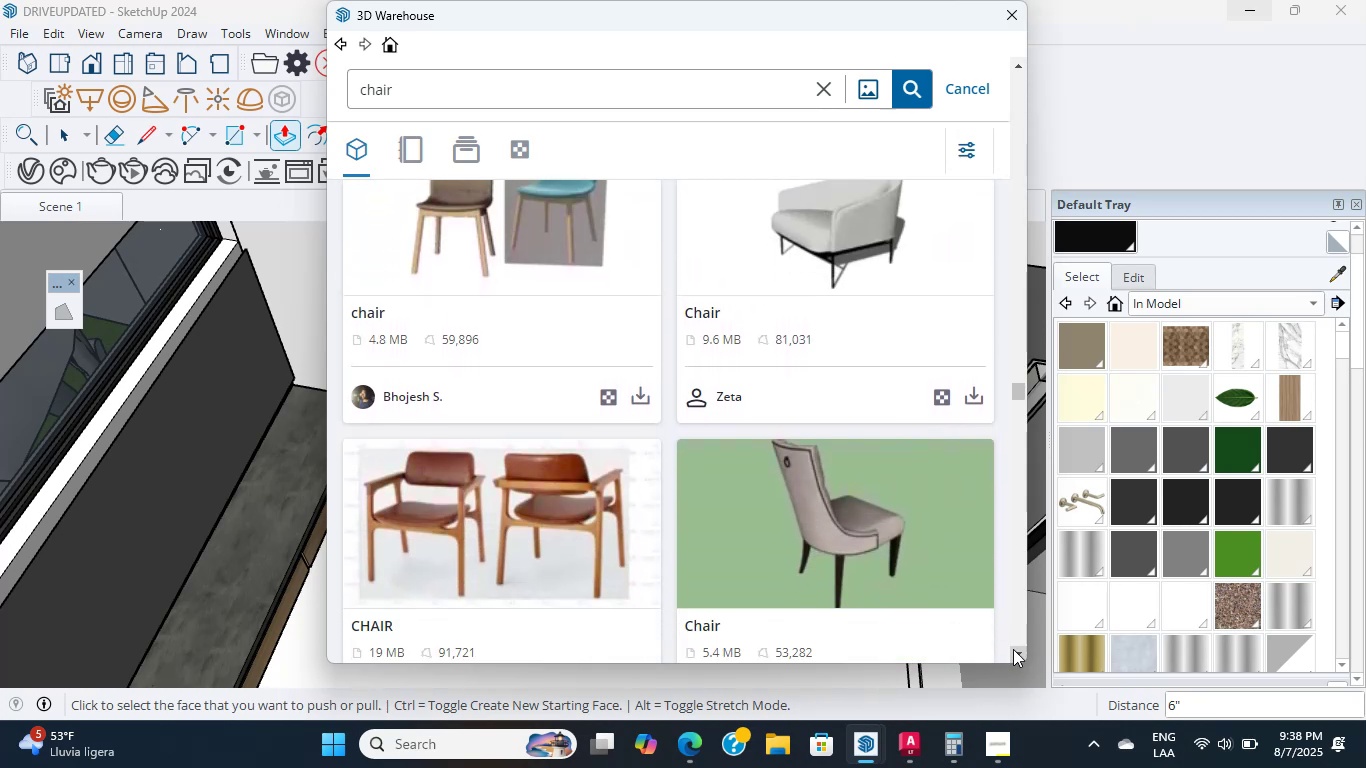 
triple_click([1013, 649])
 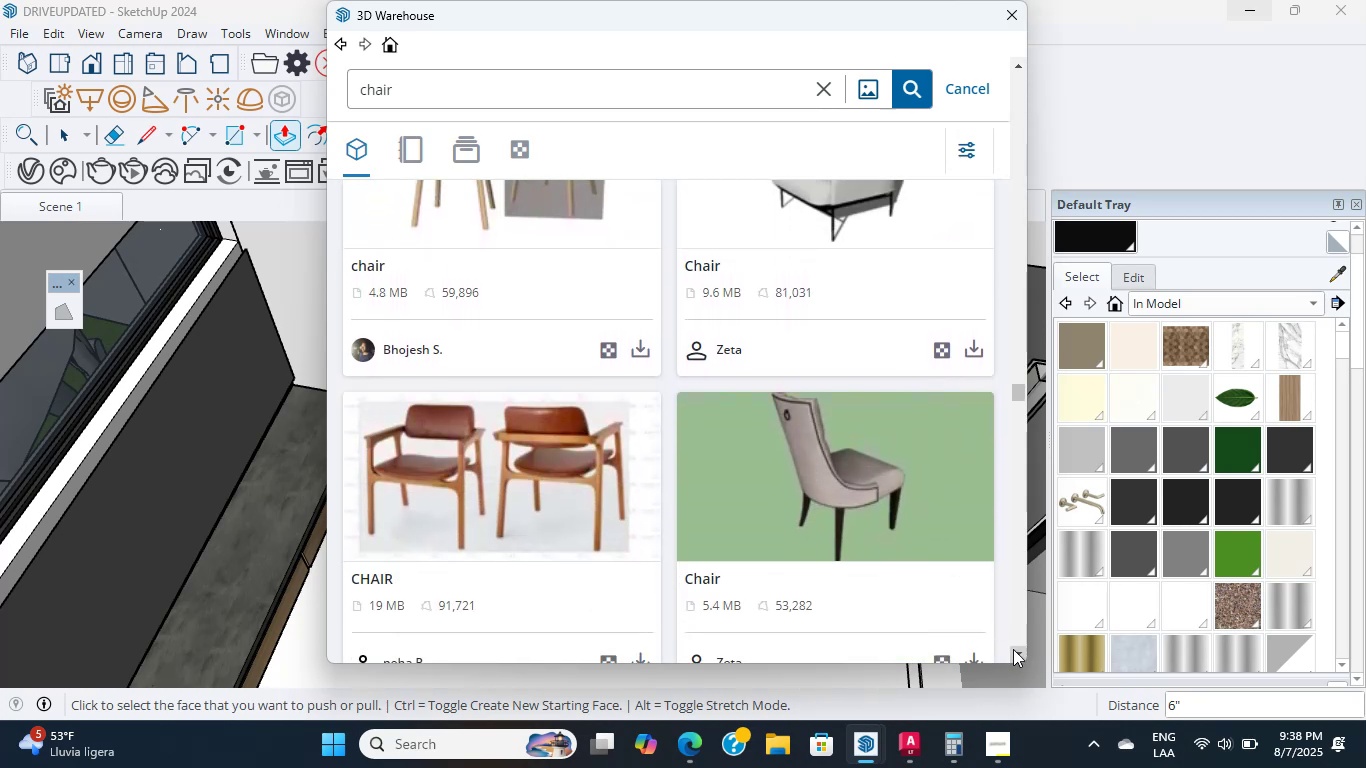 
triple_click([1013, 649])
 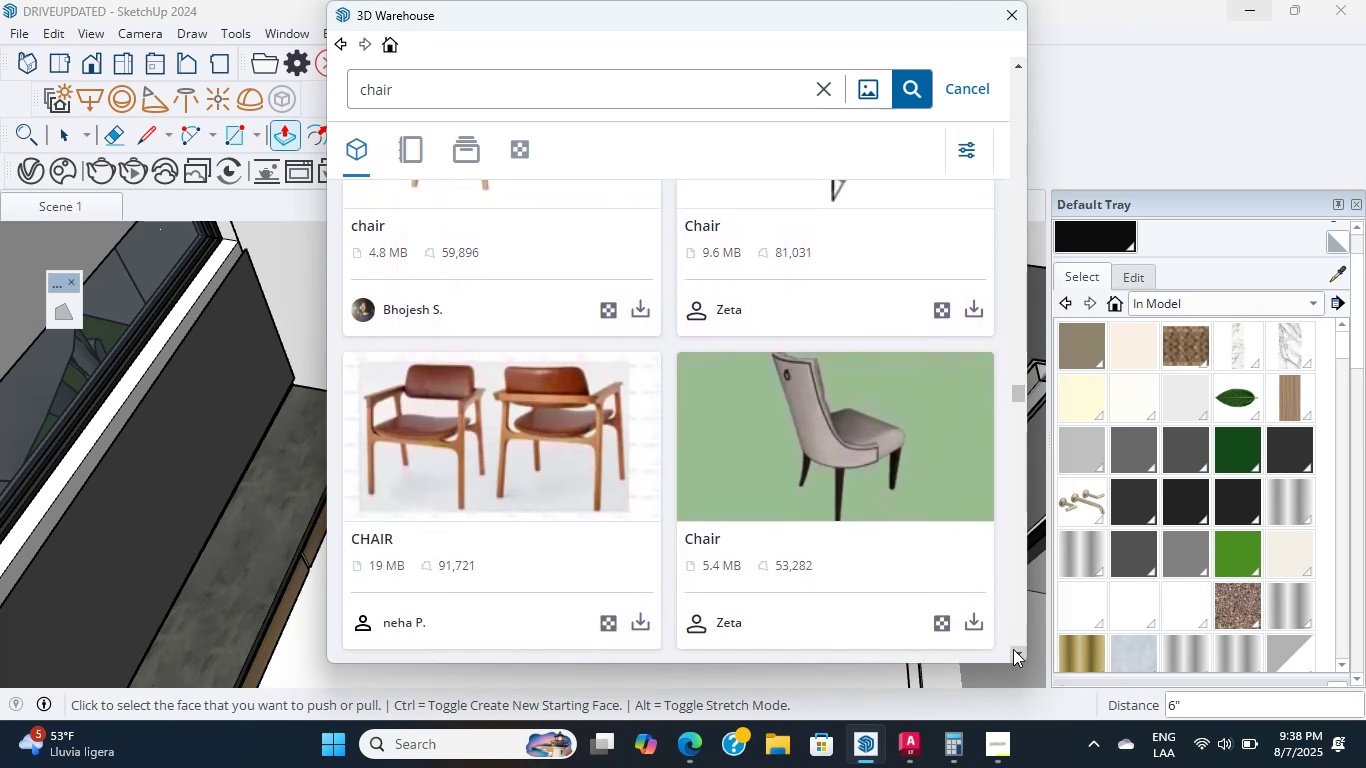 
triple_click([1013, 649])
 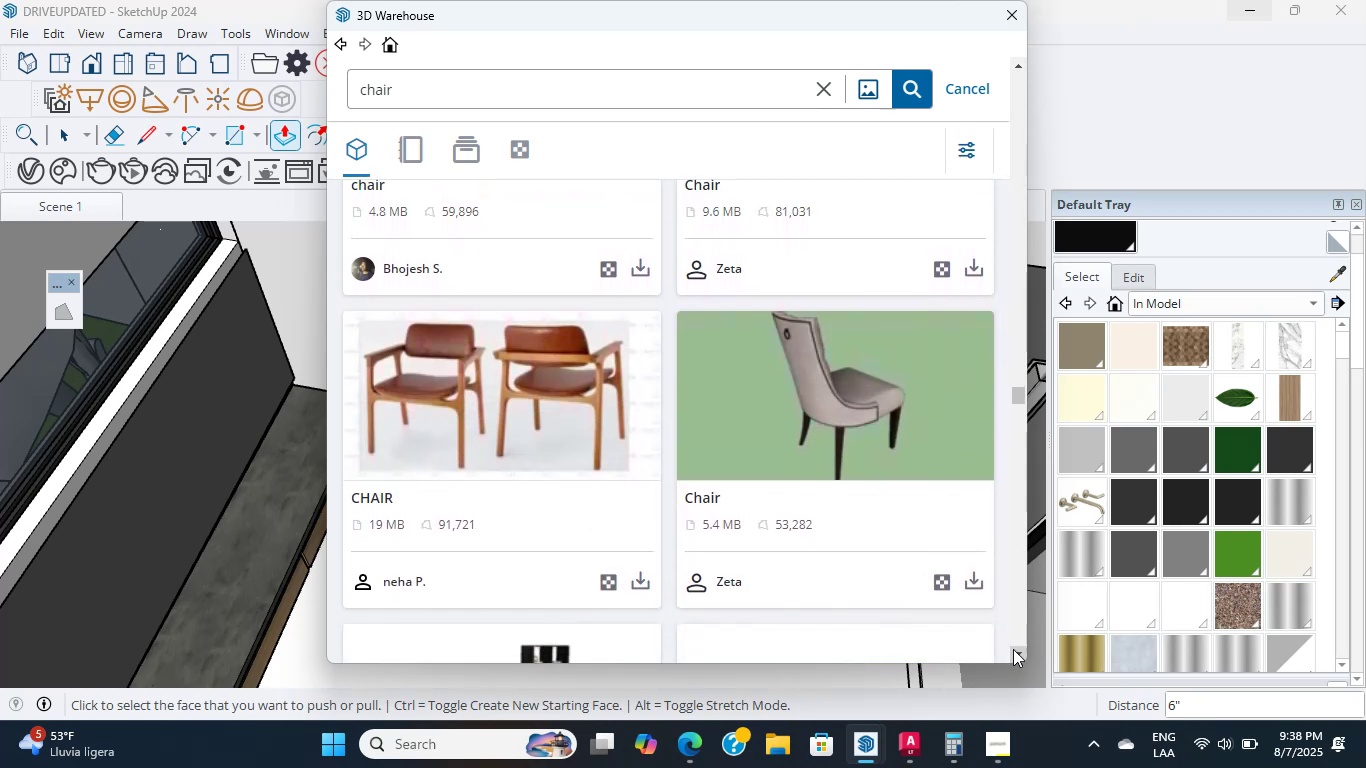 
triple_click([1013, 649])
 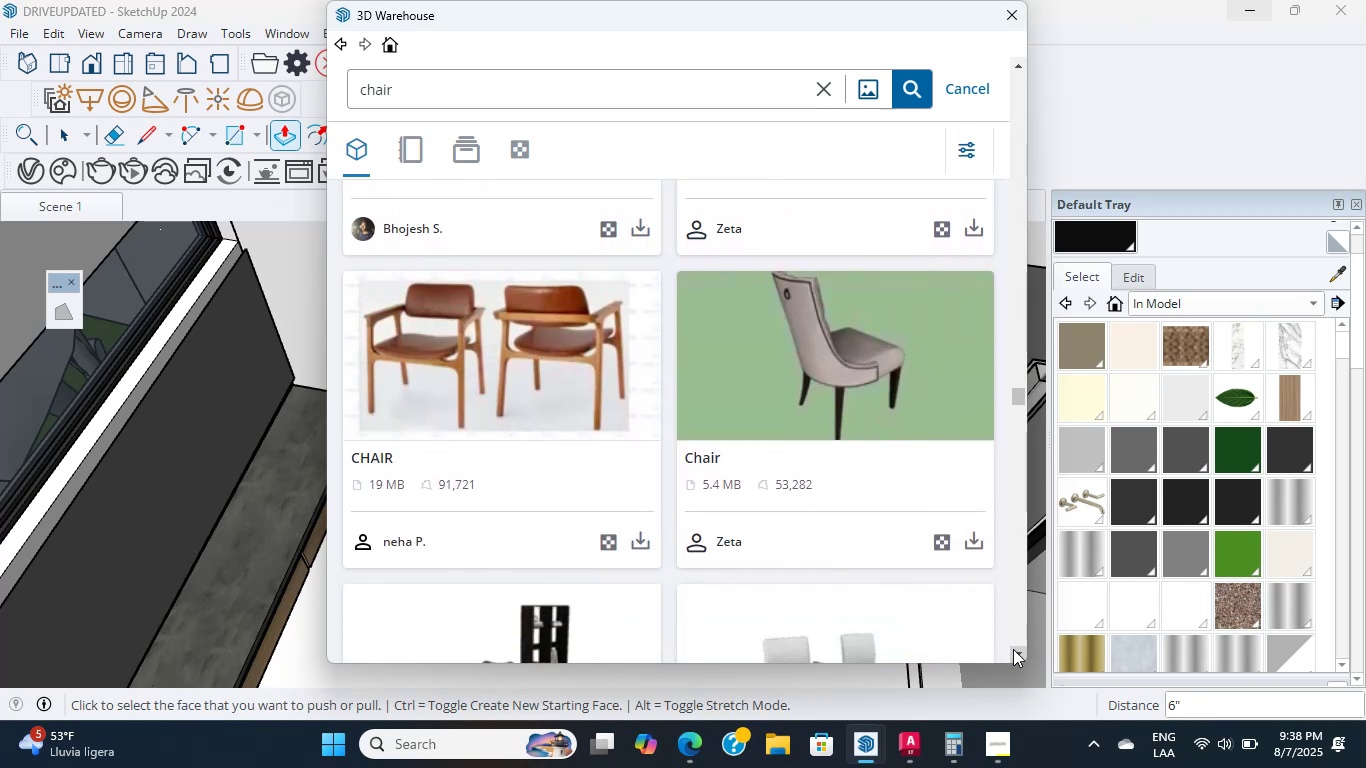 
triple_click([1013, 649])
 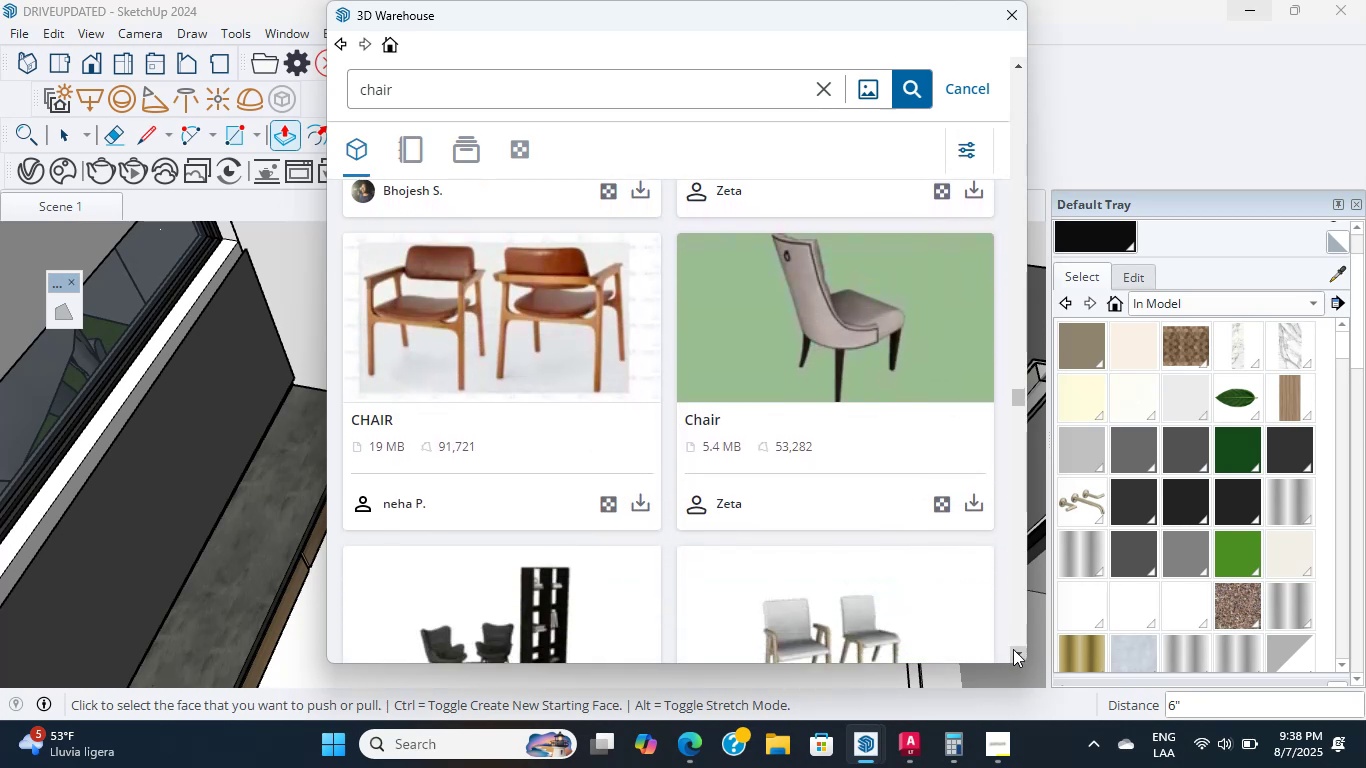 
triple_click([1013, 649])
 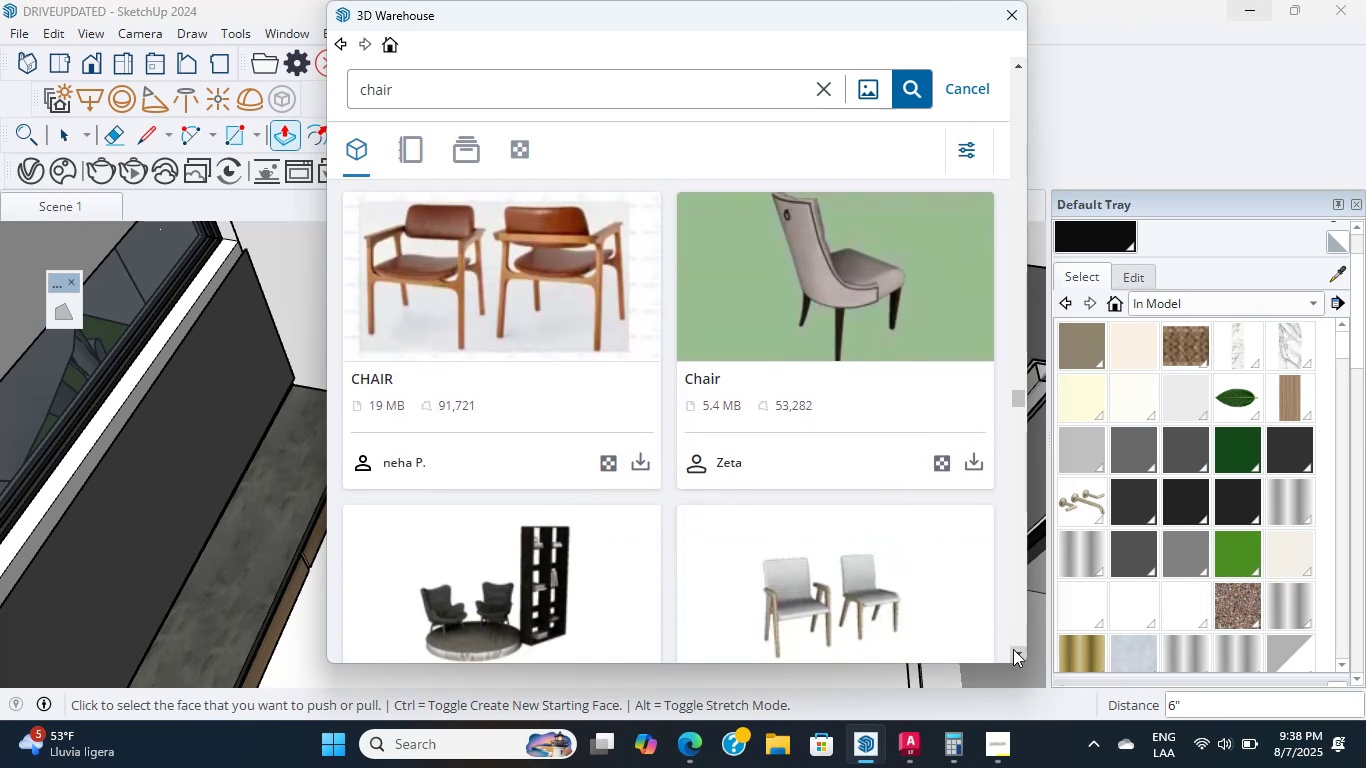 
triple_click([1013, 649])
 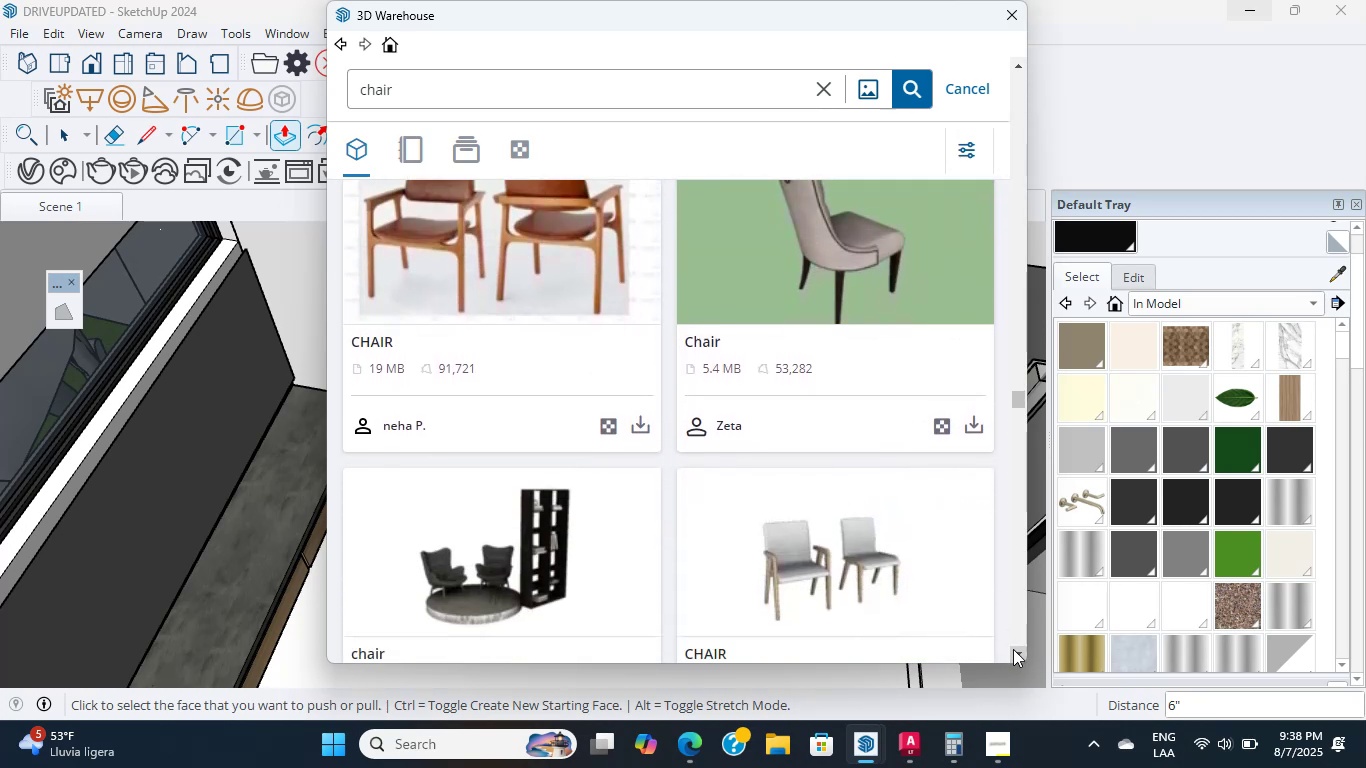 
triple_click([1013, 649])
 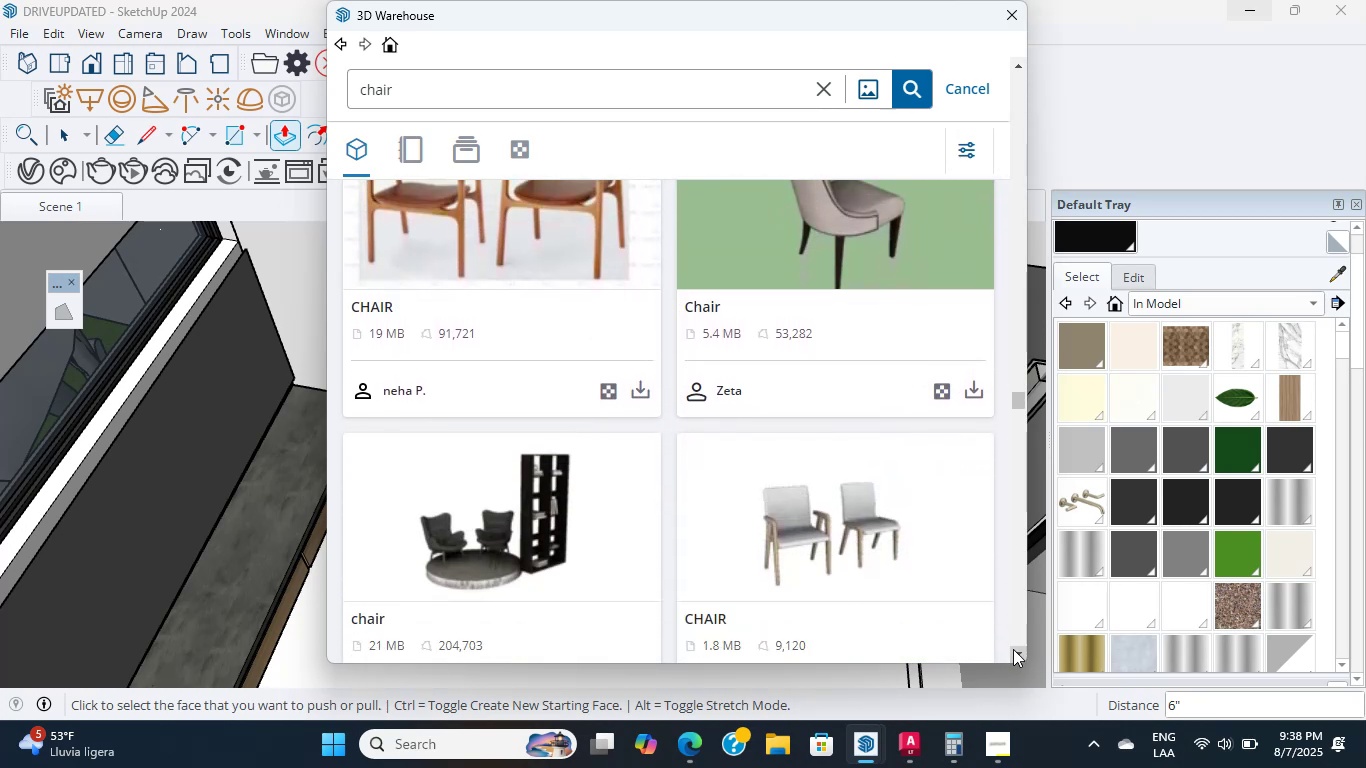 
triple_click([1013, 649])
 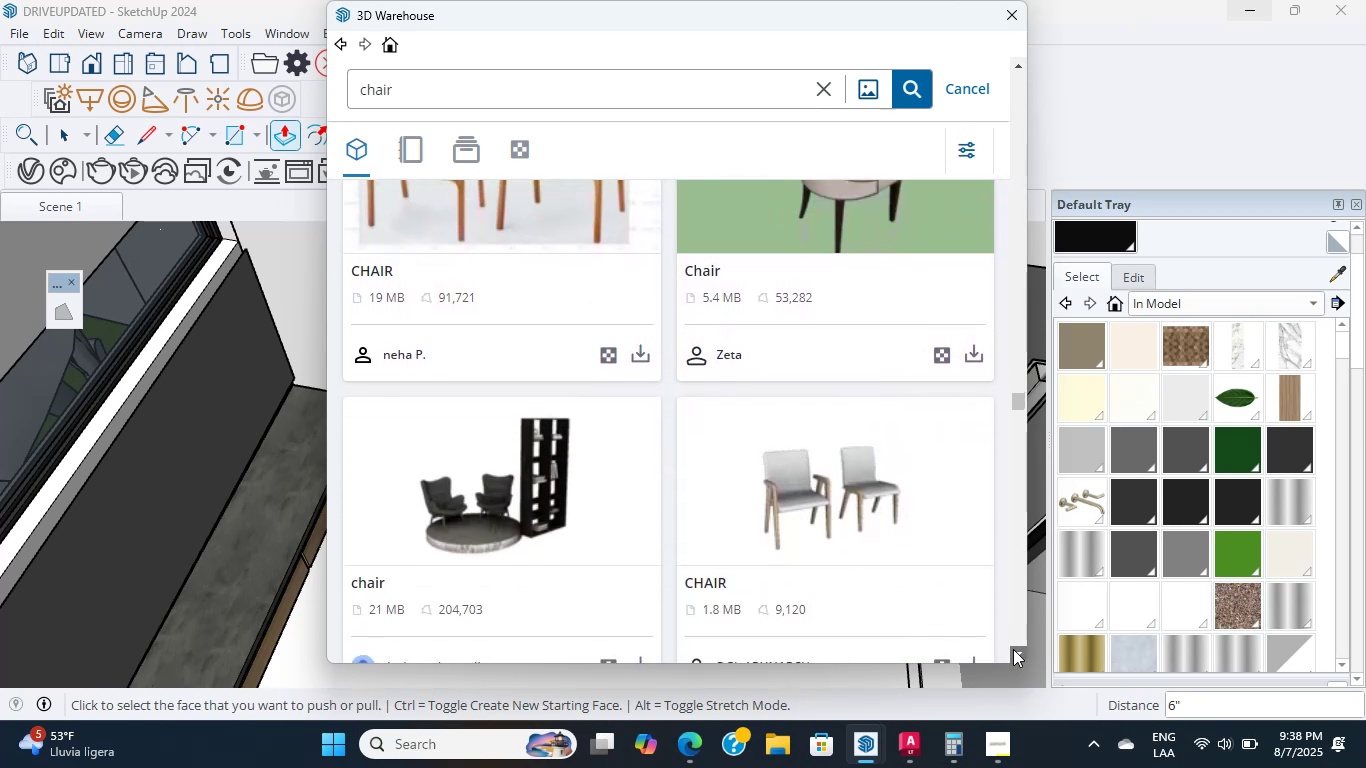 
triple_click([1013, 649])
 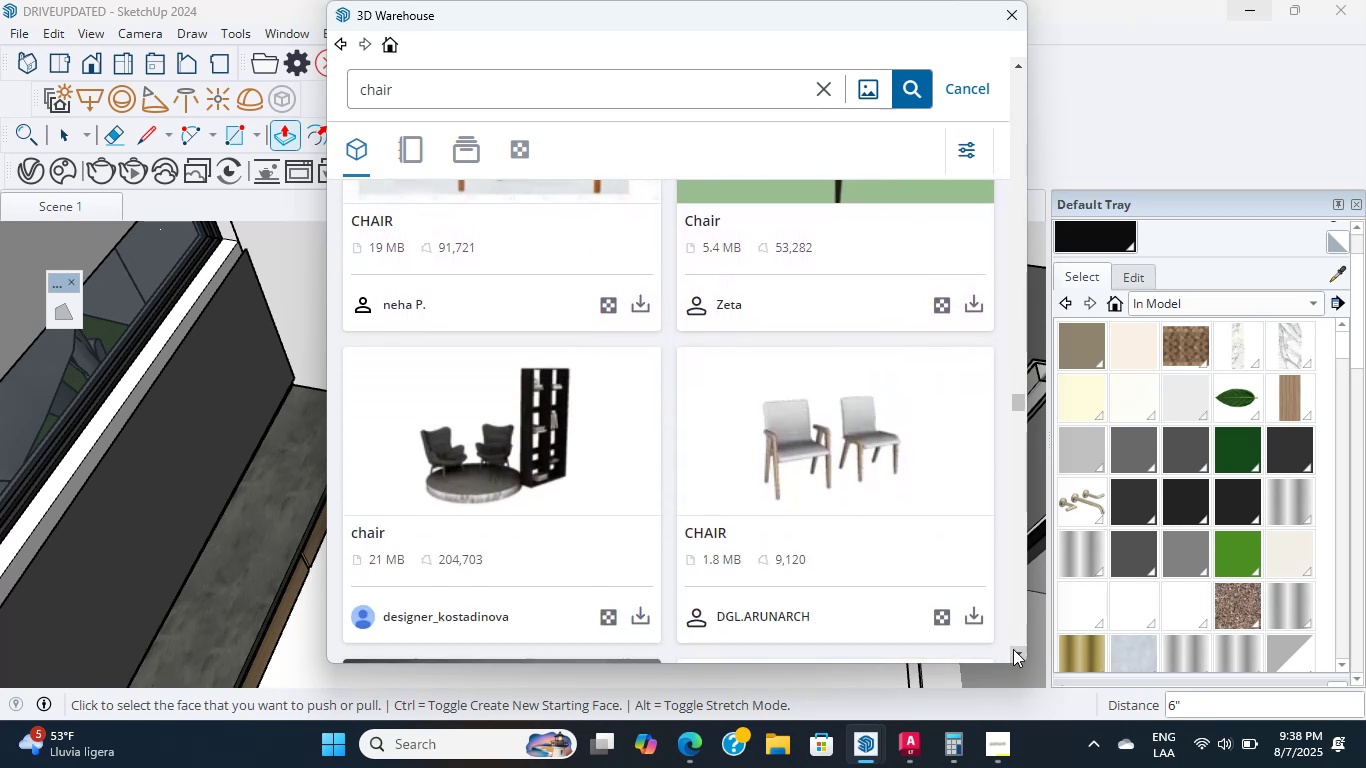 
triple_click([1013, 649])
 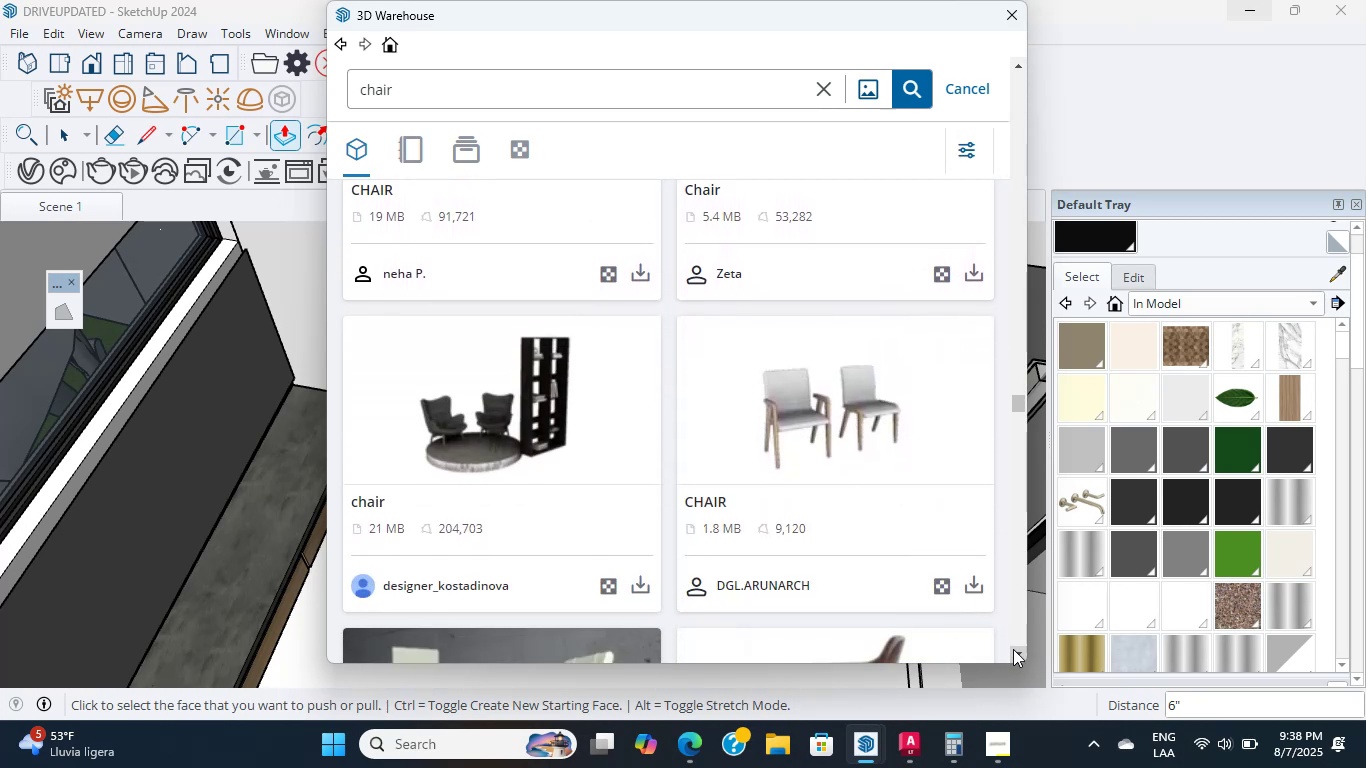 
triple_click([1013, 649])
 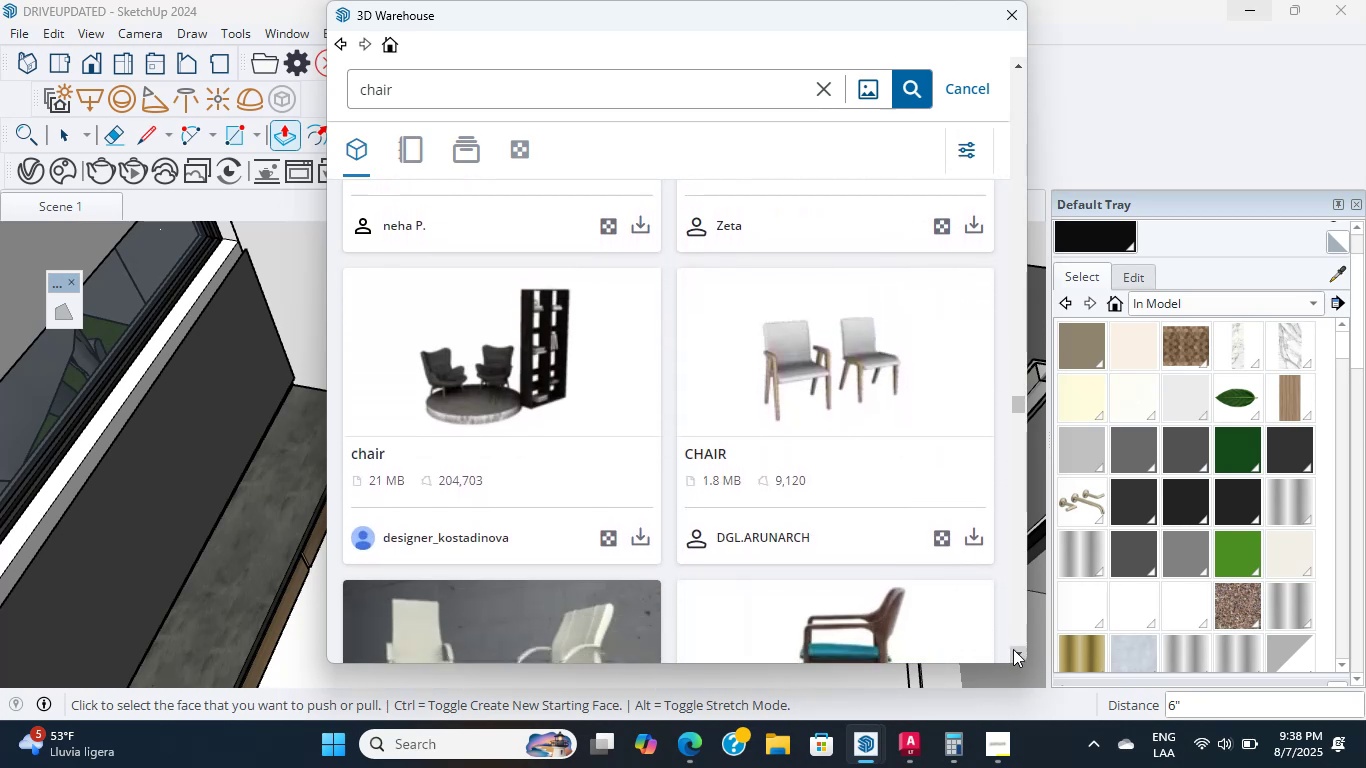 
triple_click([1013, 649])
 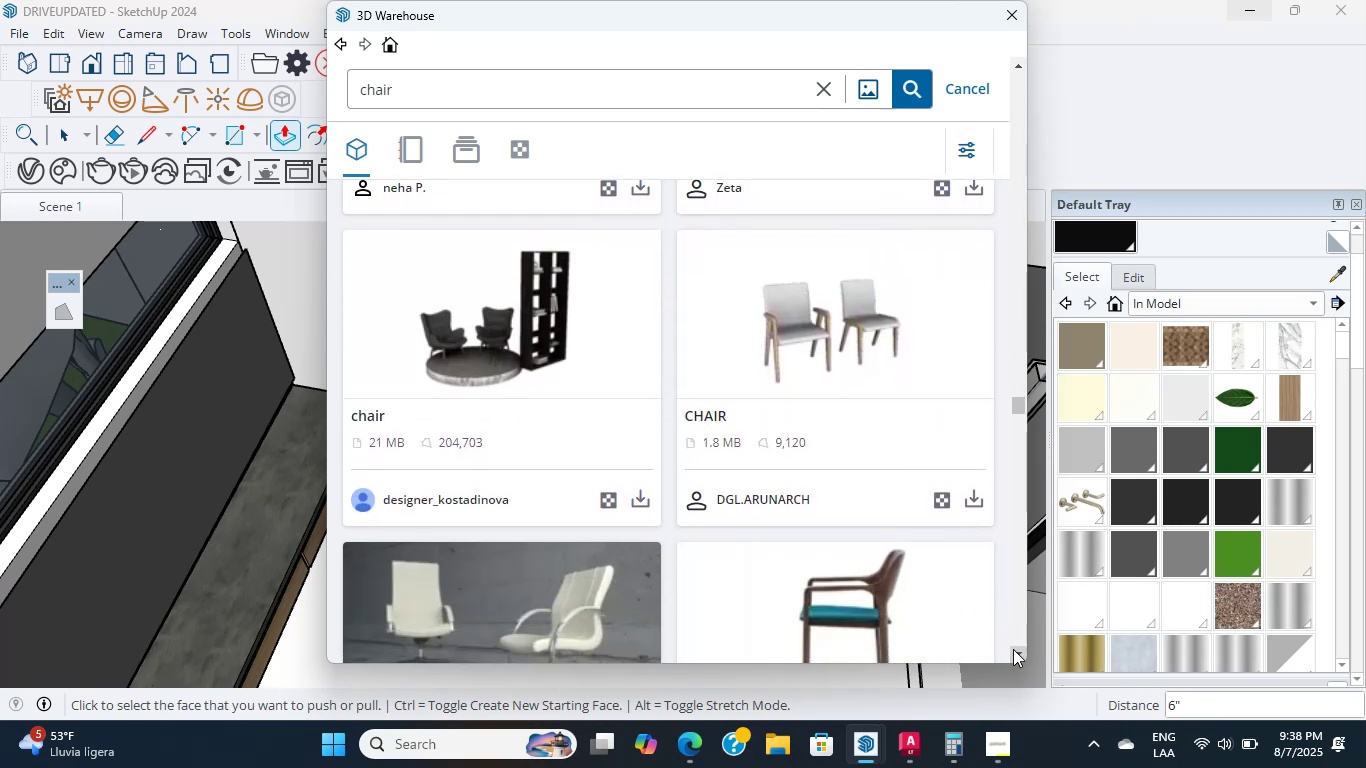 
triple_click([1013, 649])
 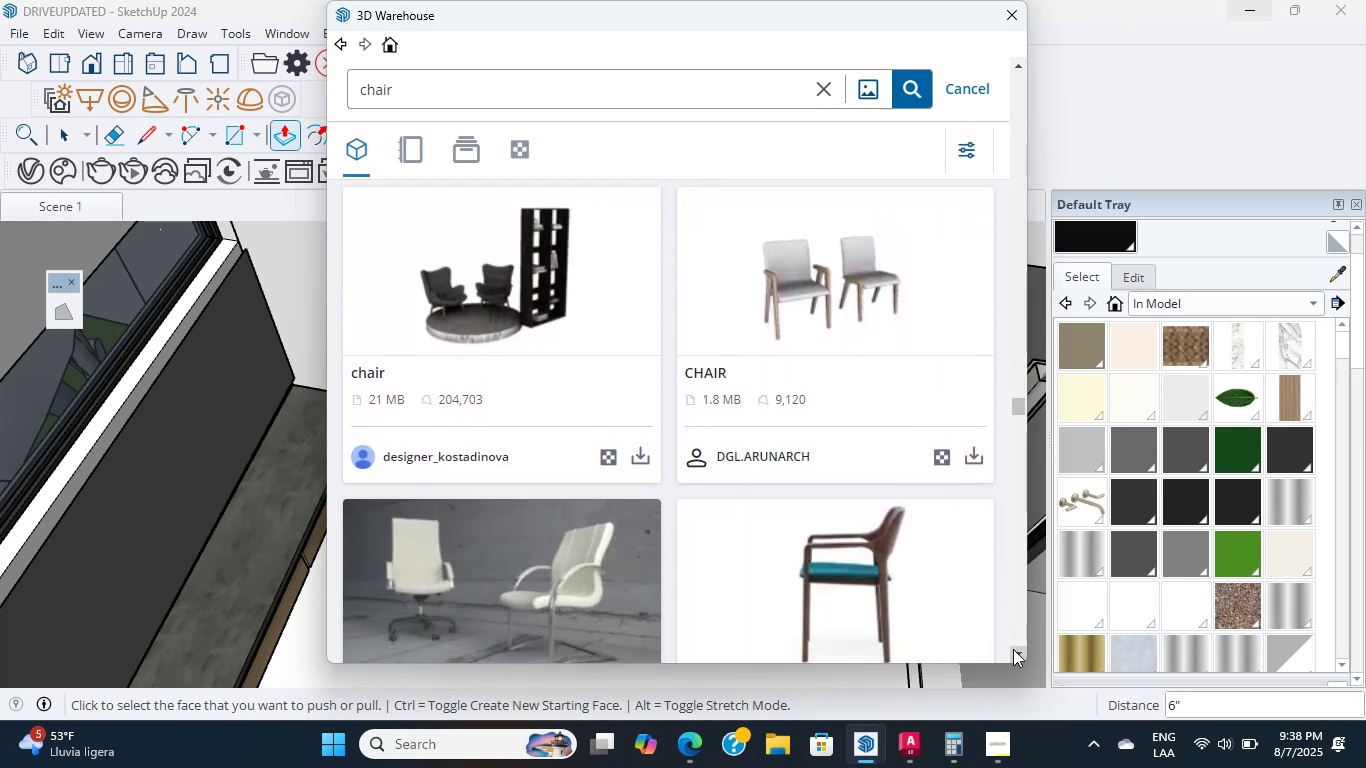 
triple_click([1013, 649])
 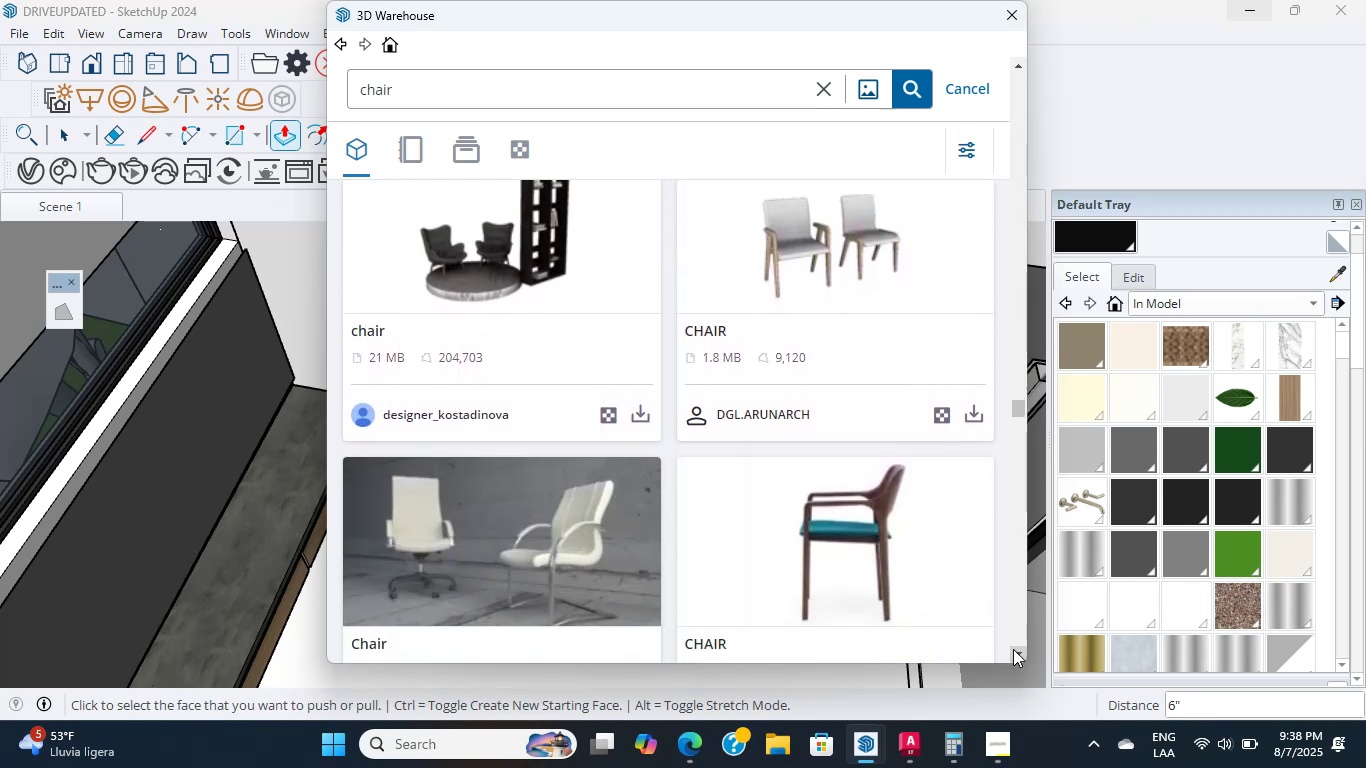 
triple_click([1013, 649])
 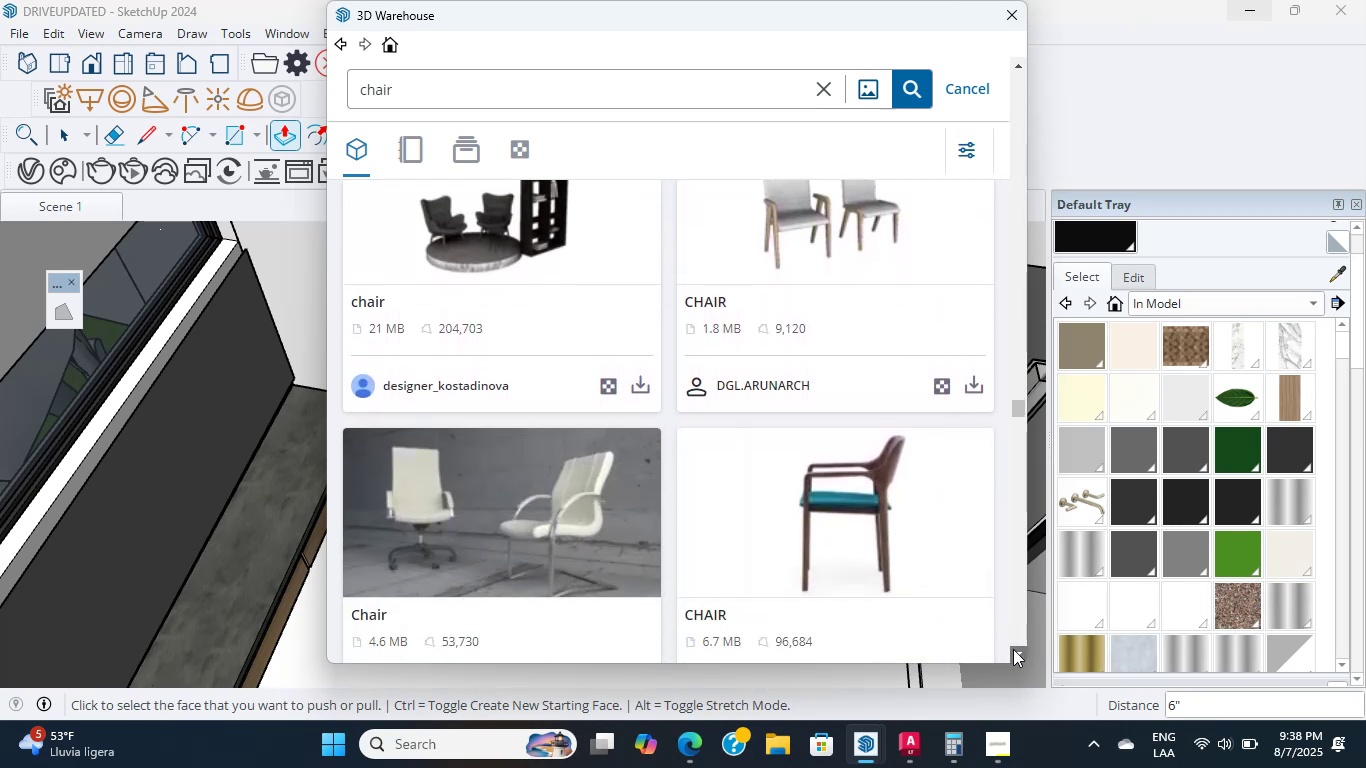 
triple_click([1013, 649])
 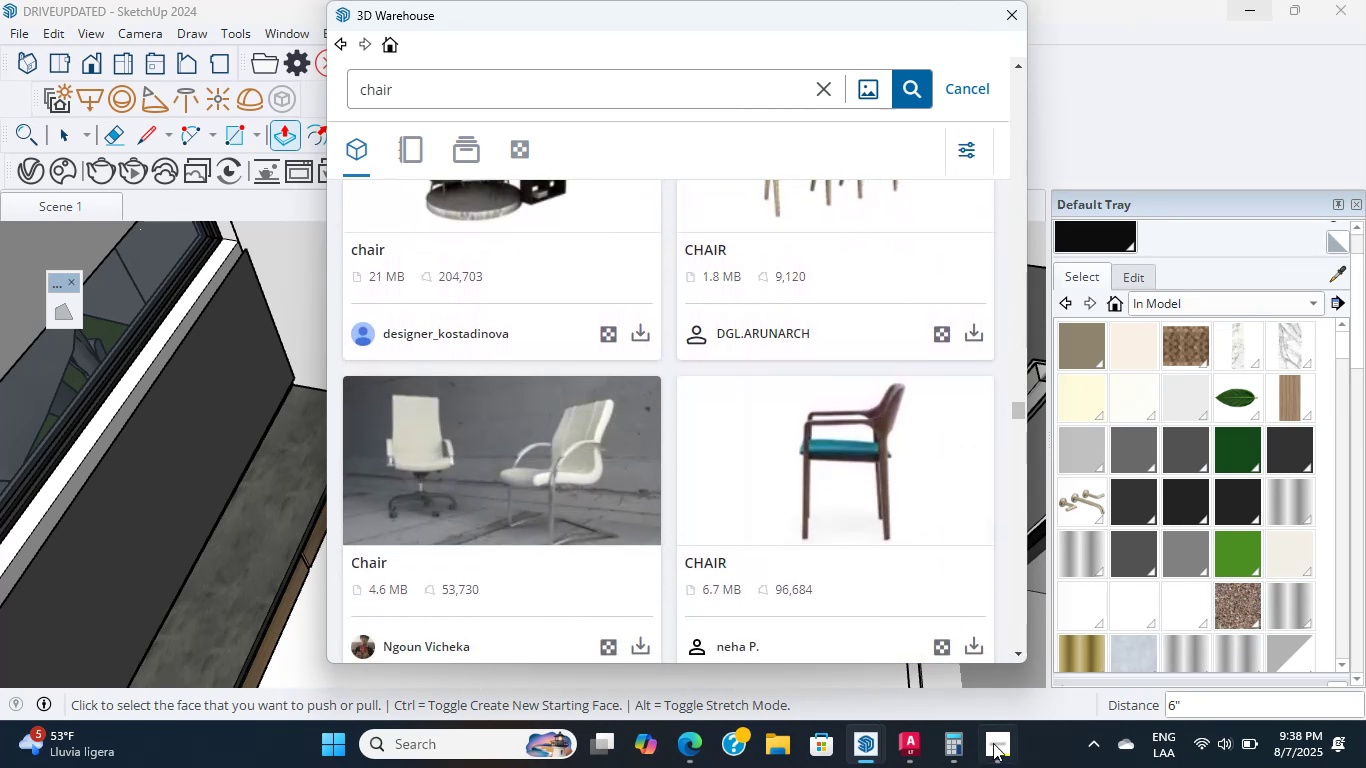 
left_click([993, 751])
 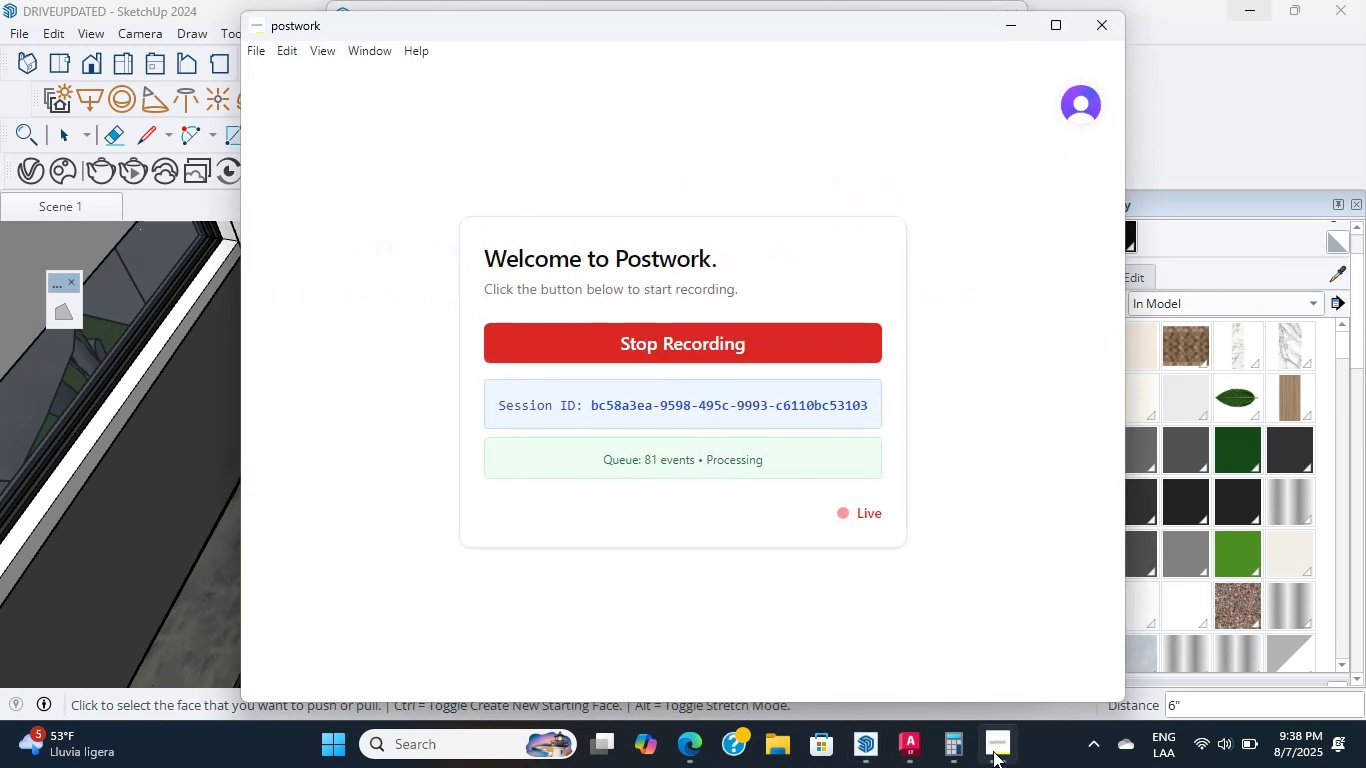 
left_click([993, 751])
 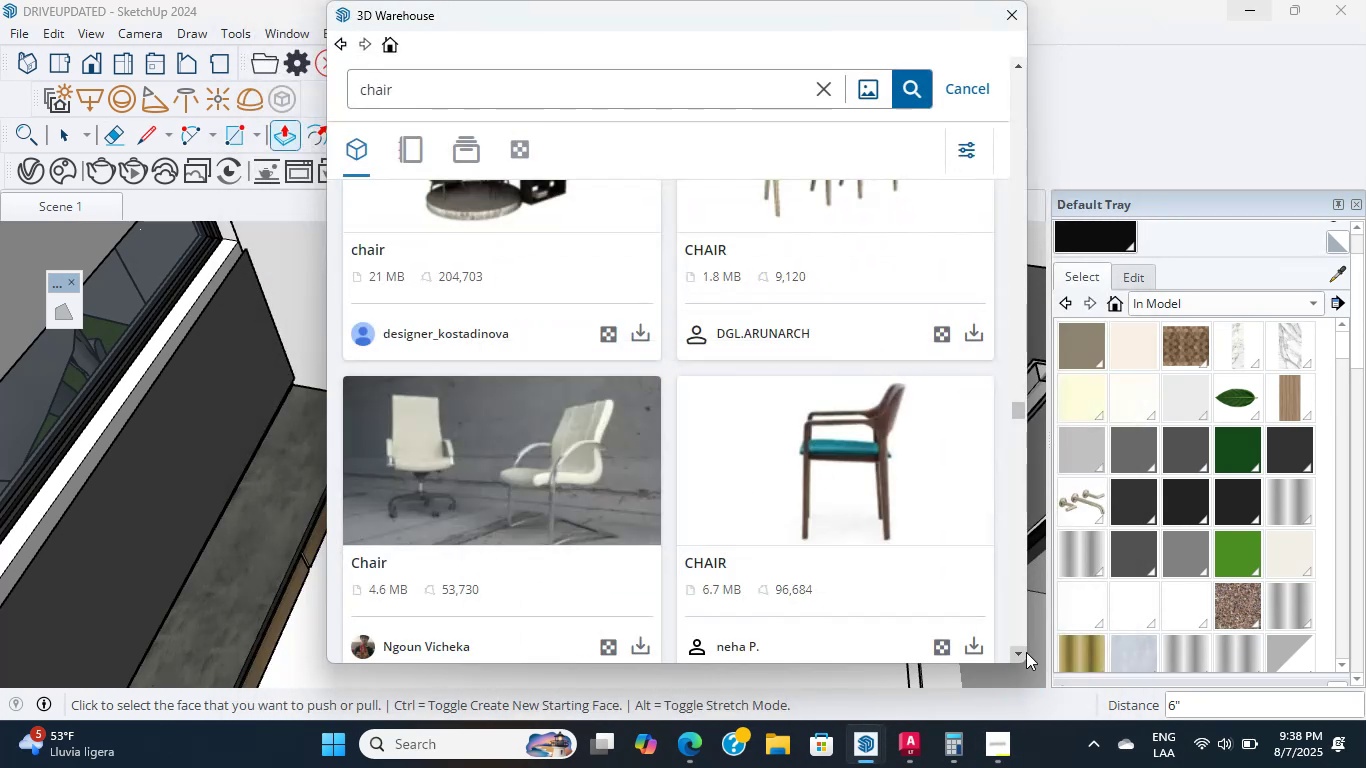 
double_click([1026, 651])
 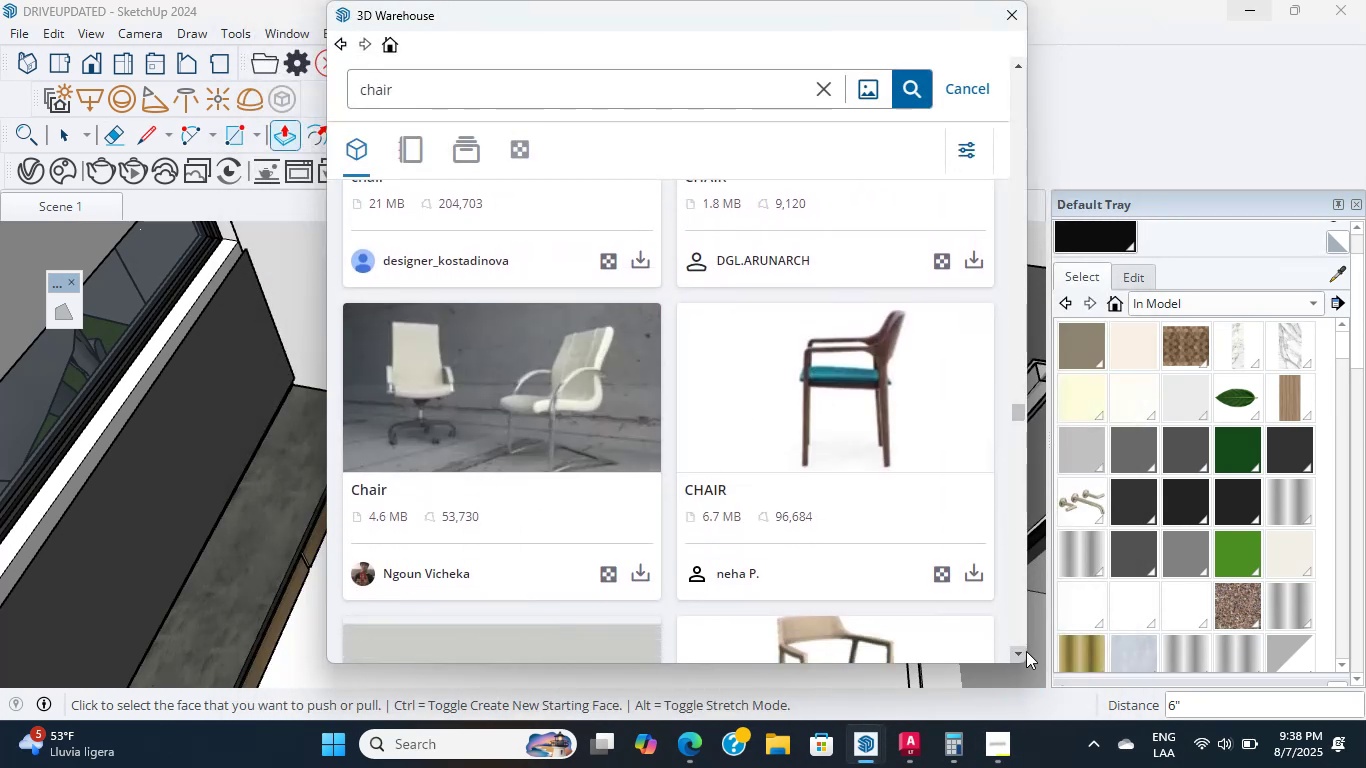 
triple_click([1026, 651])
 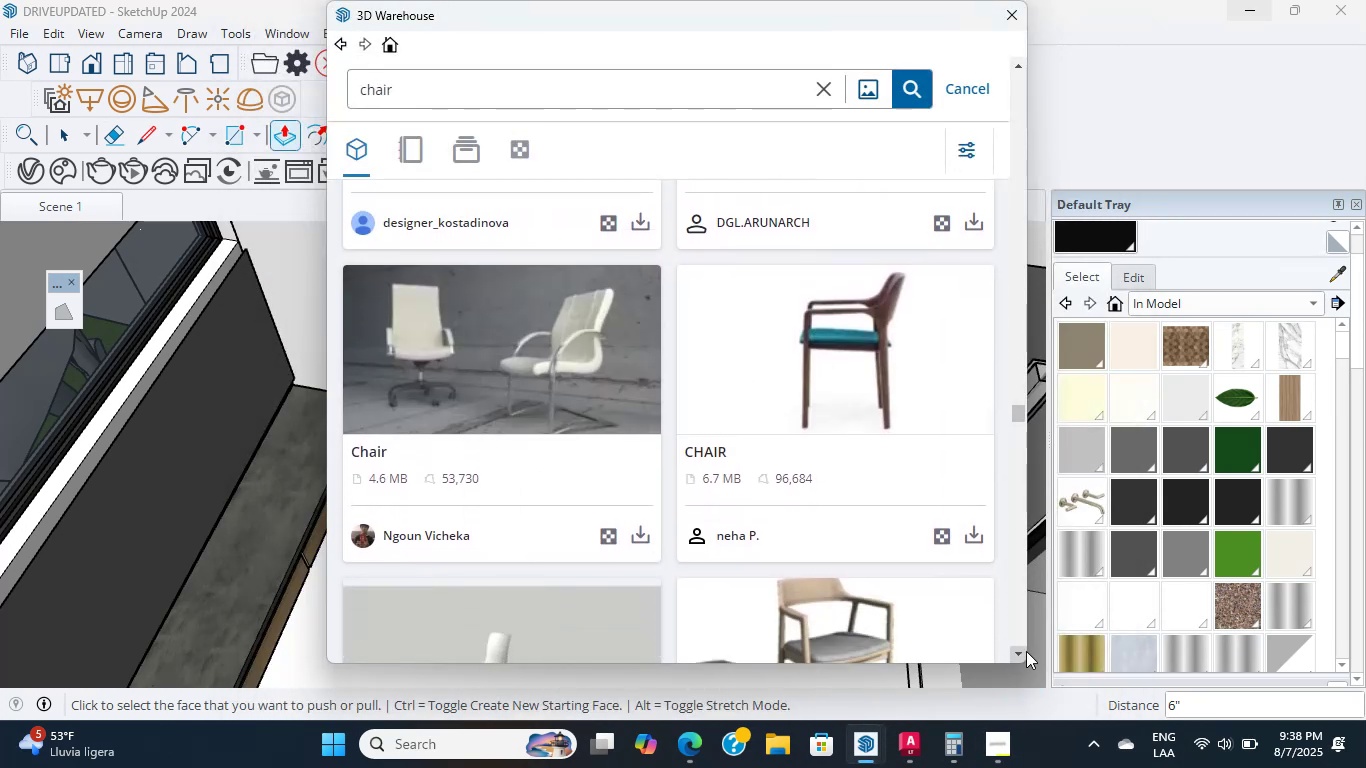 
triple_click([1026, 651])
 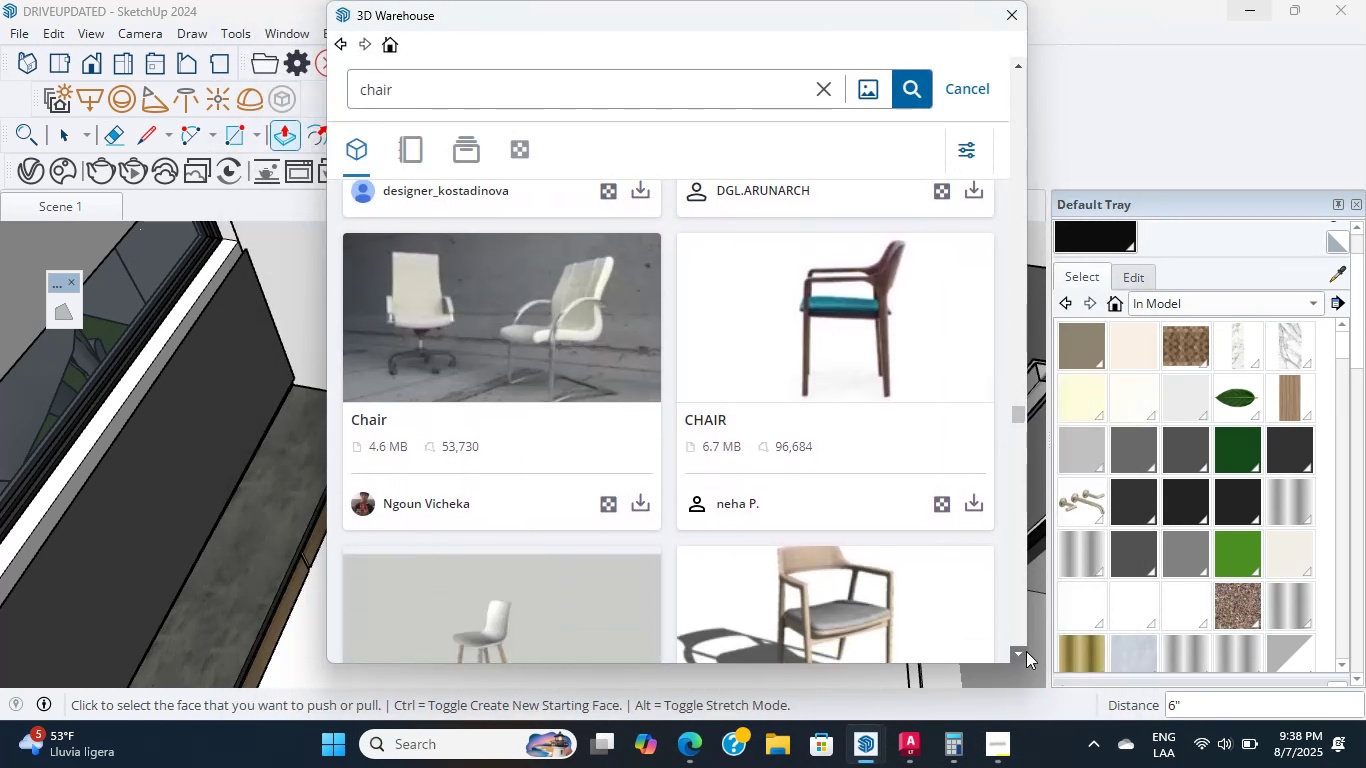 
triple_click([1026, 651])
 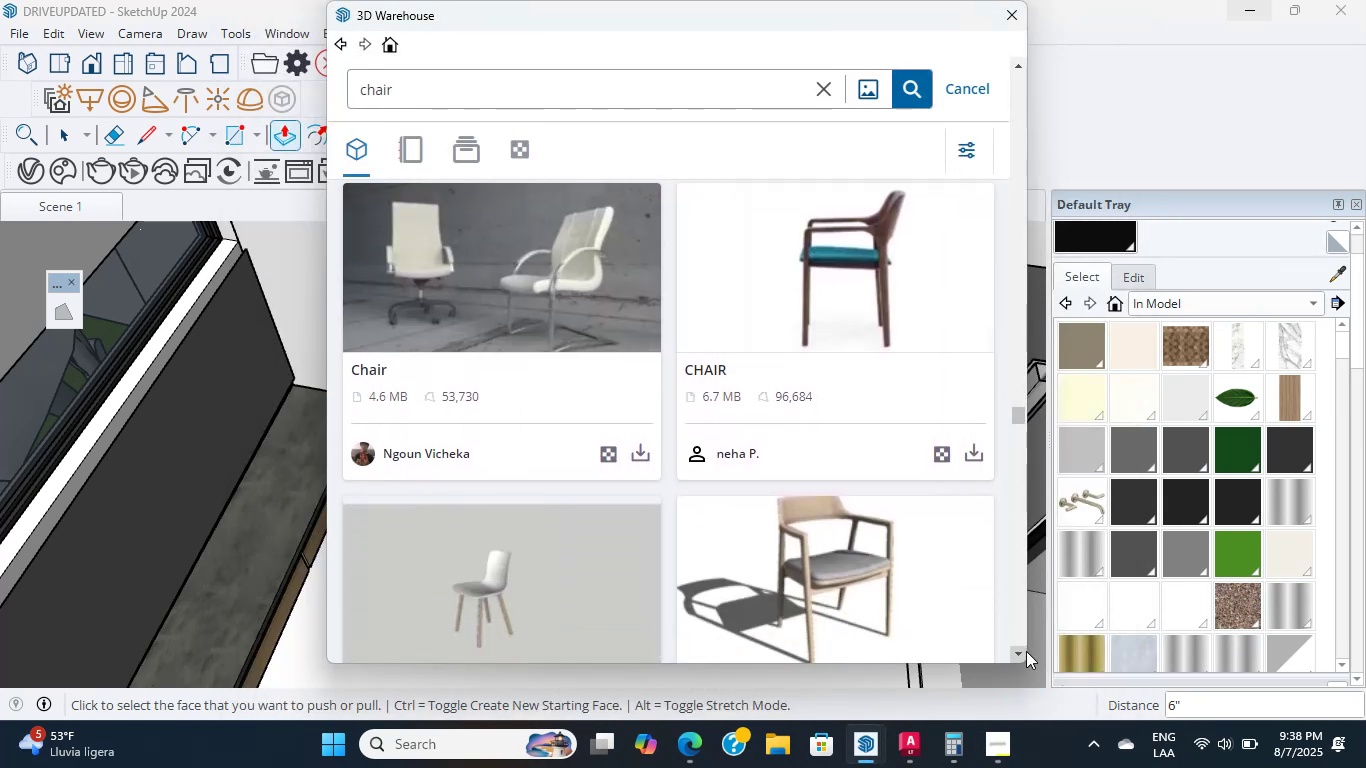 
triple_click([1026, 651])
 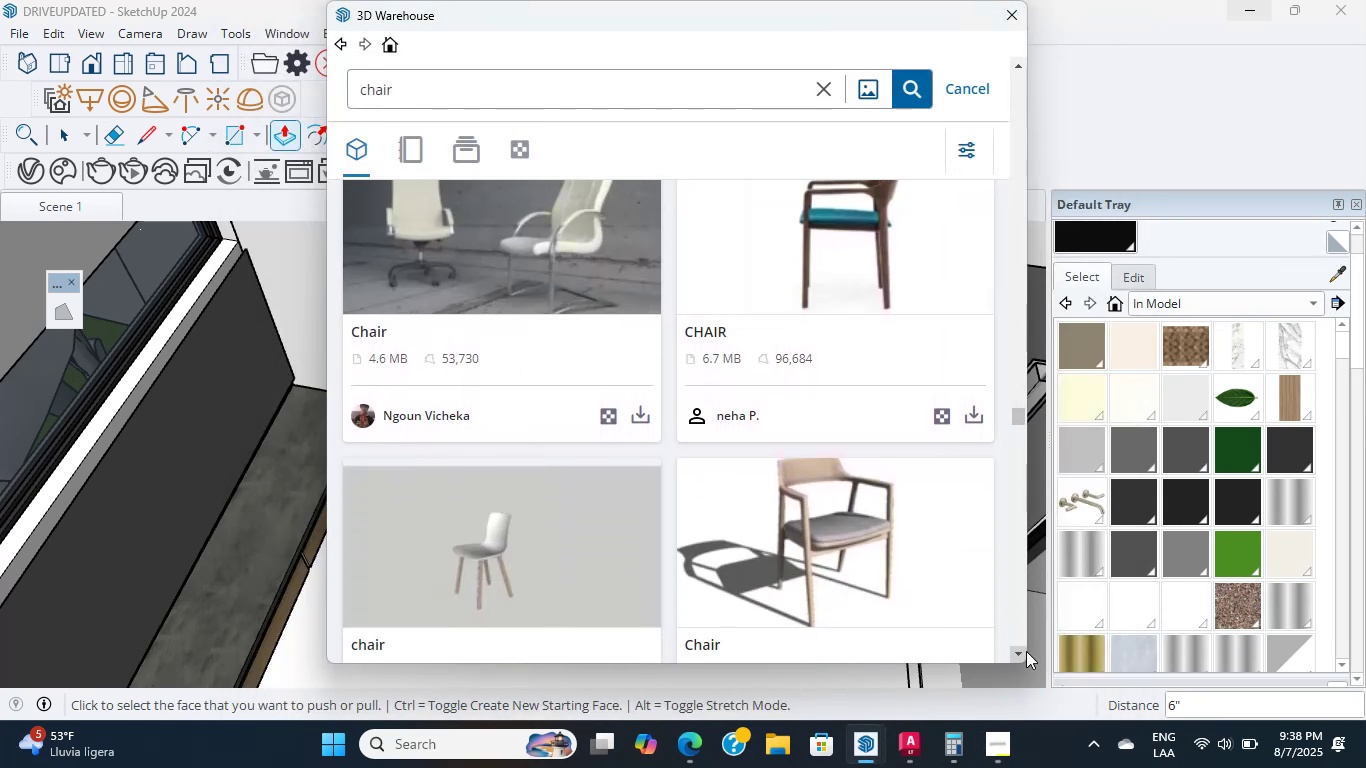 
triple_click([1026, 651])
 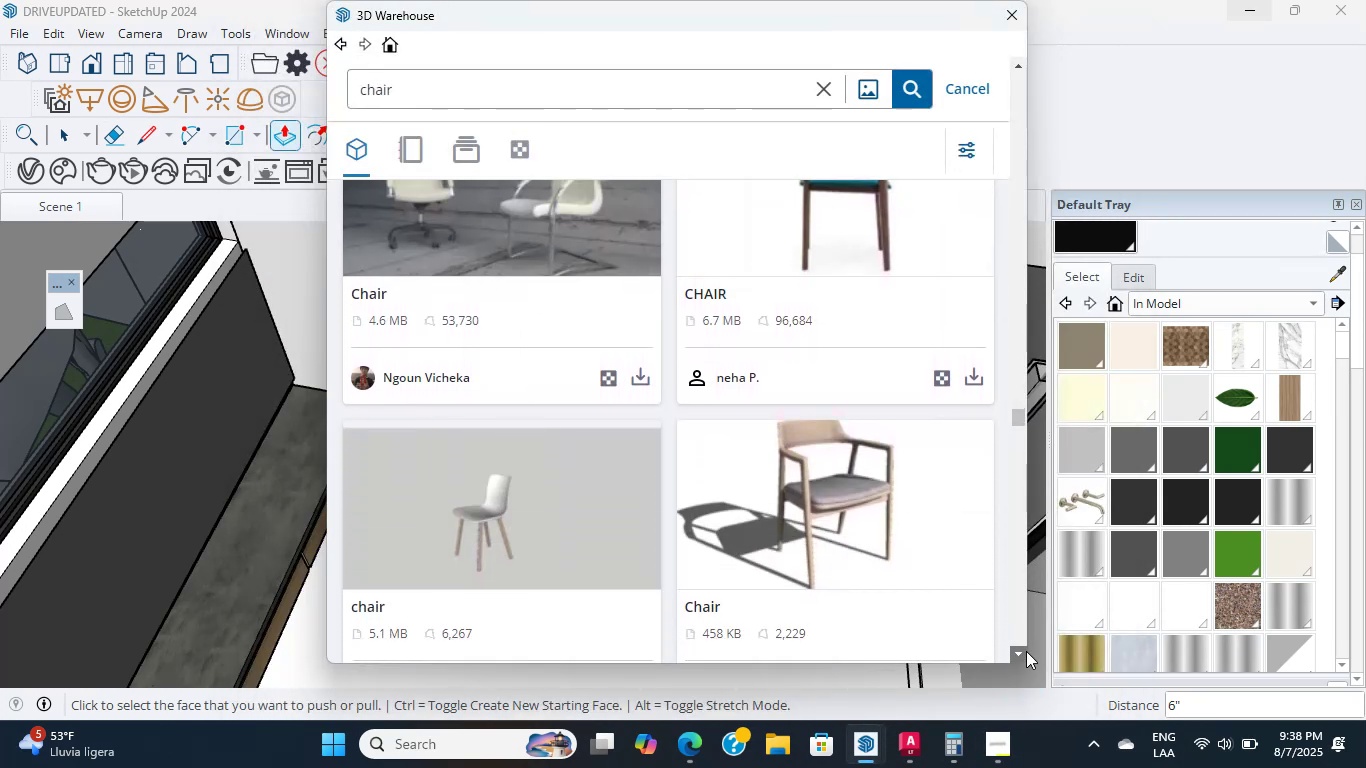 
triple_click([1026, 651])
 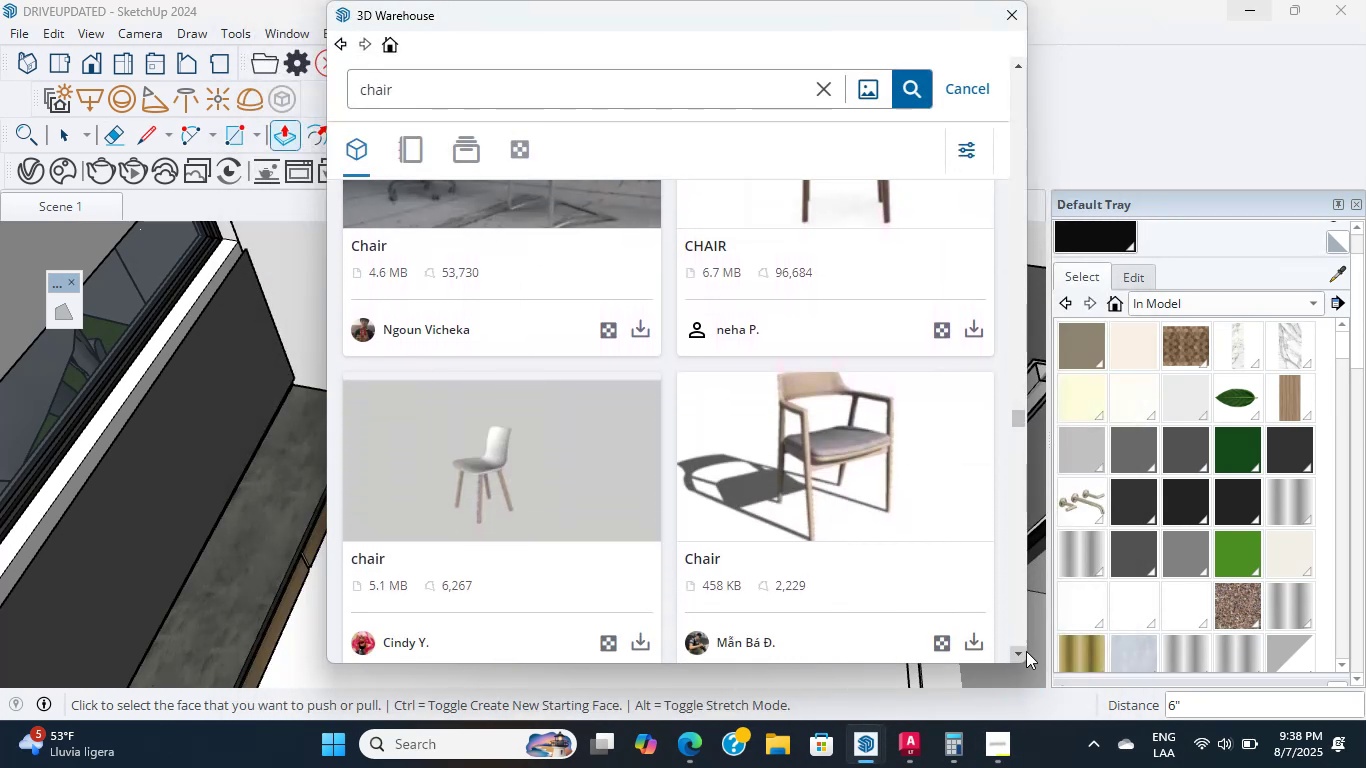 
triple_click([1026, 651])
 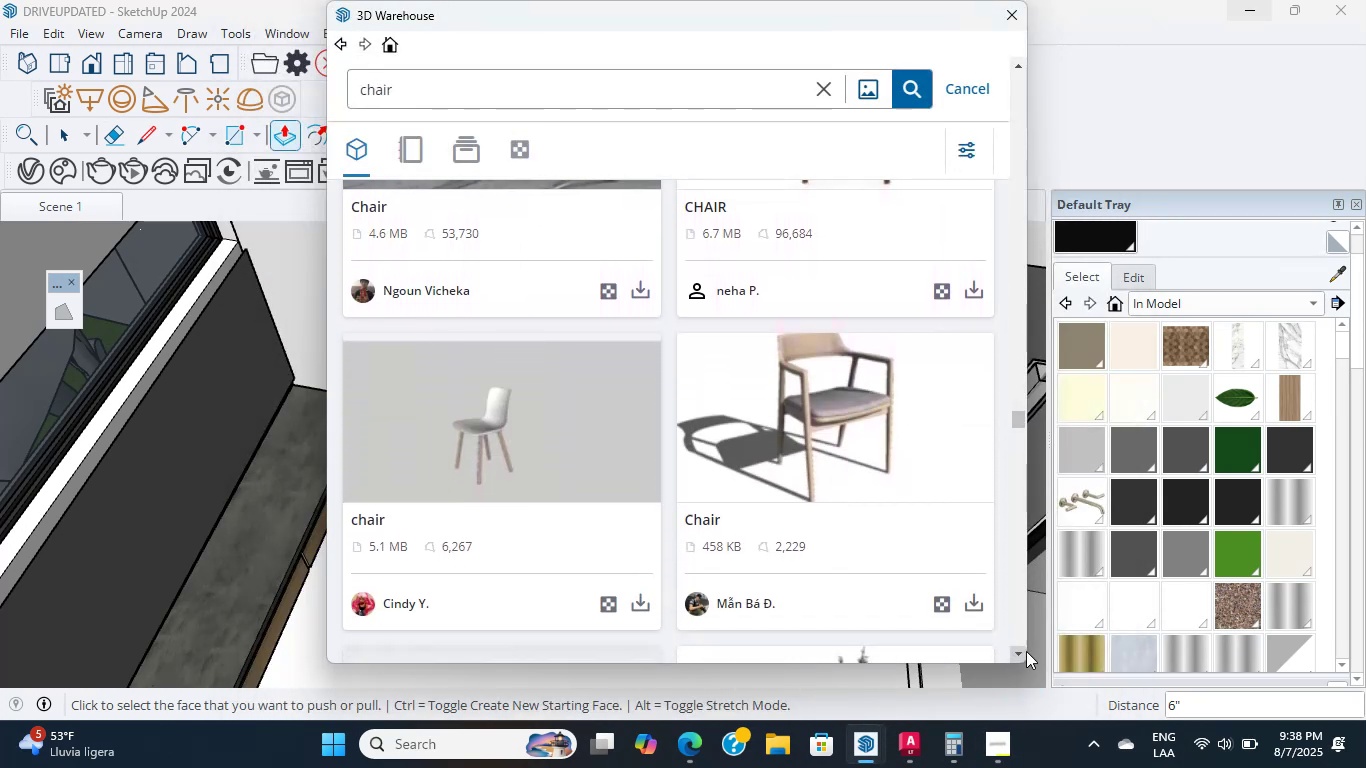 
triple_click([1026, 651])
 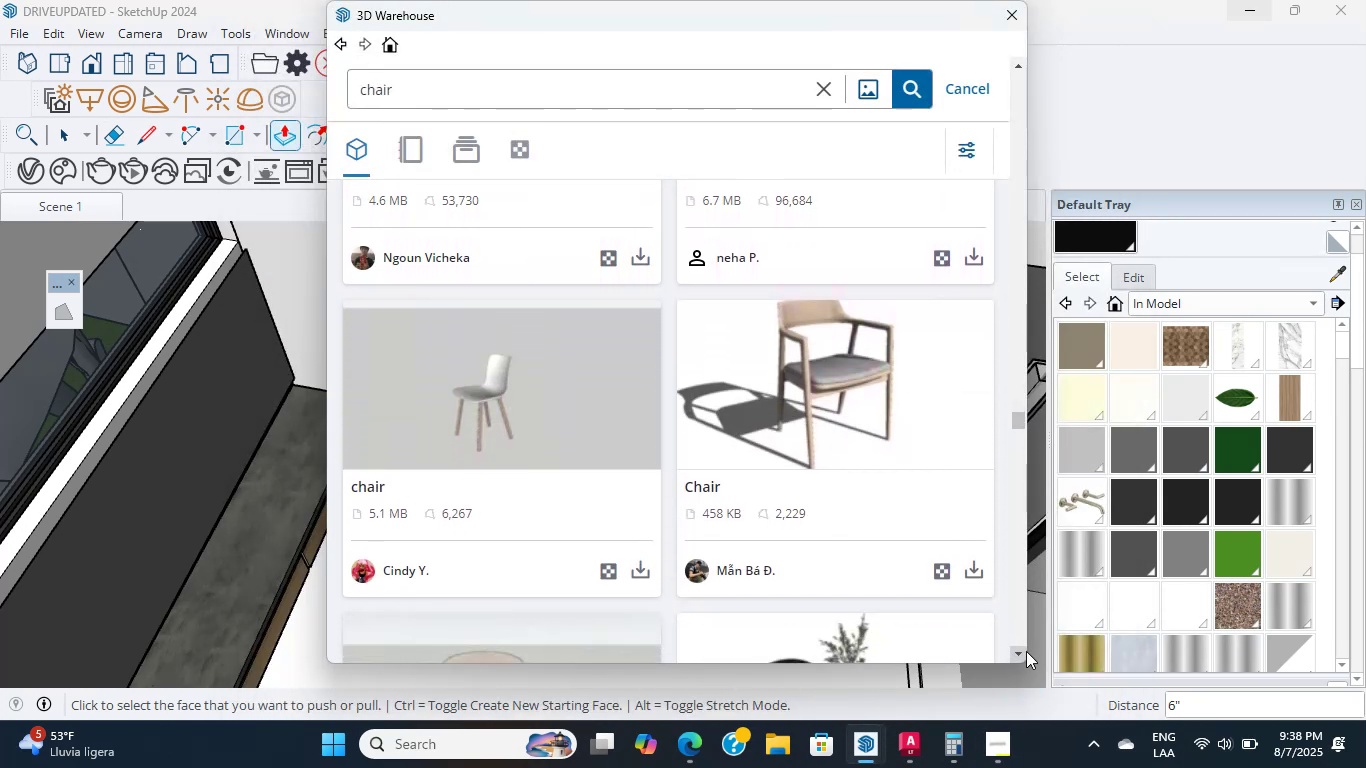 
triple_click([1026, 651])
 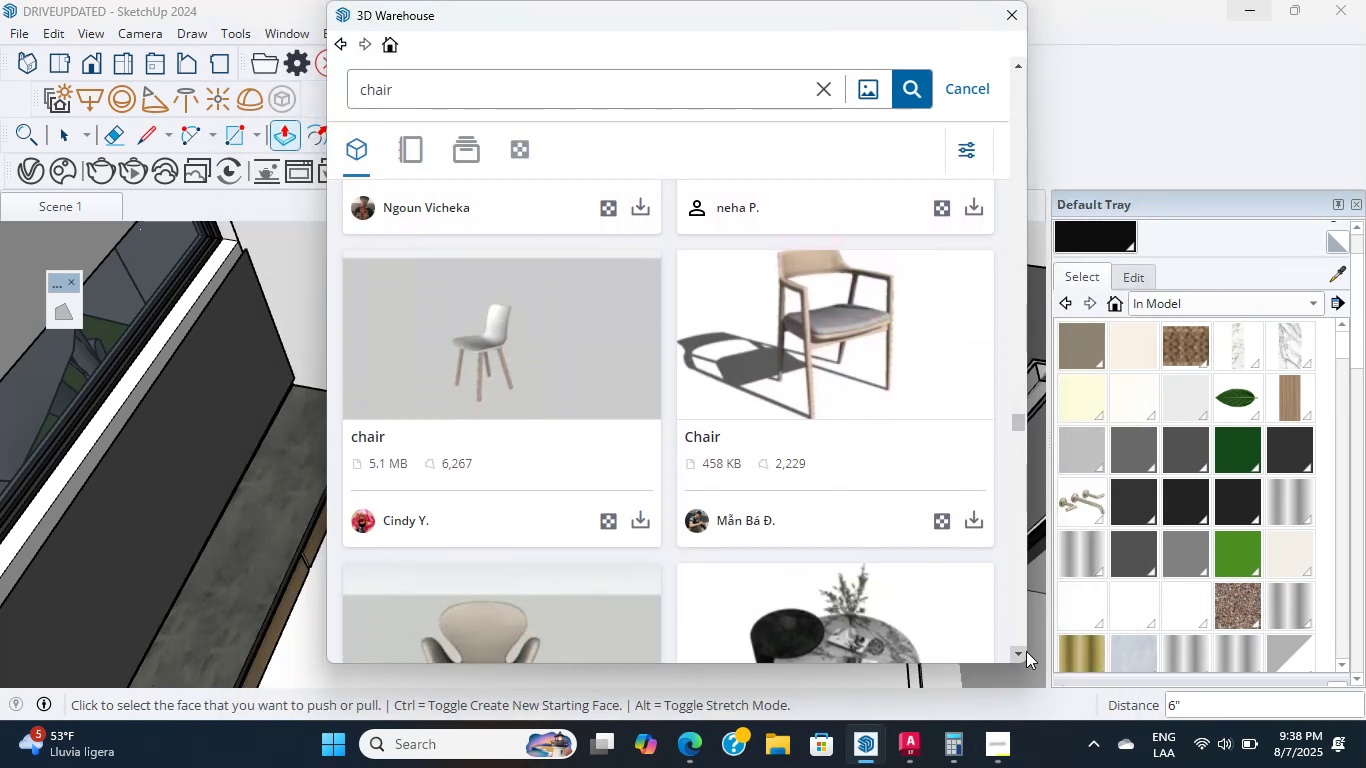 
triple_click([1026, 651])
 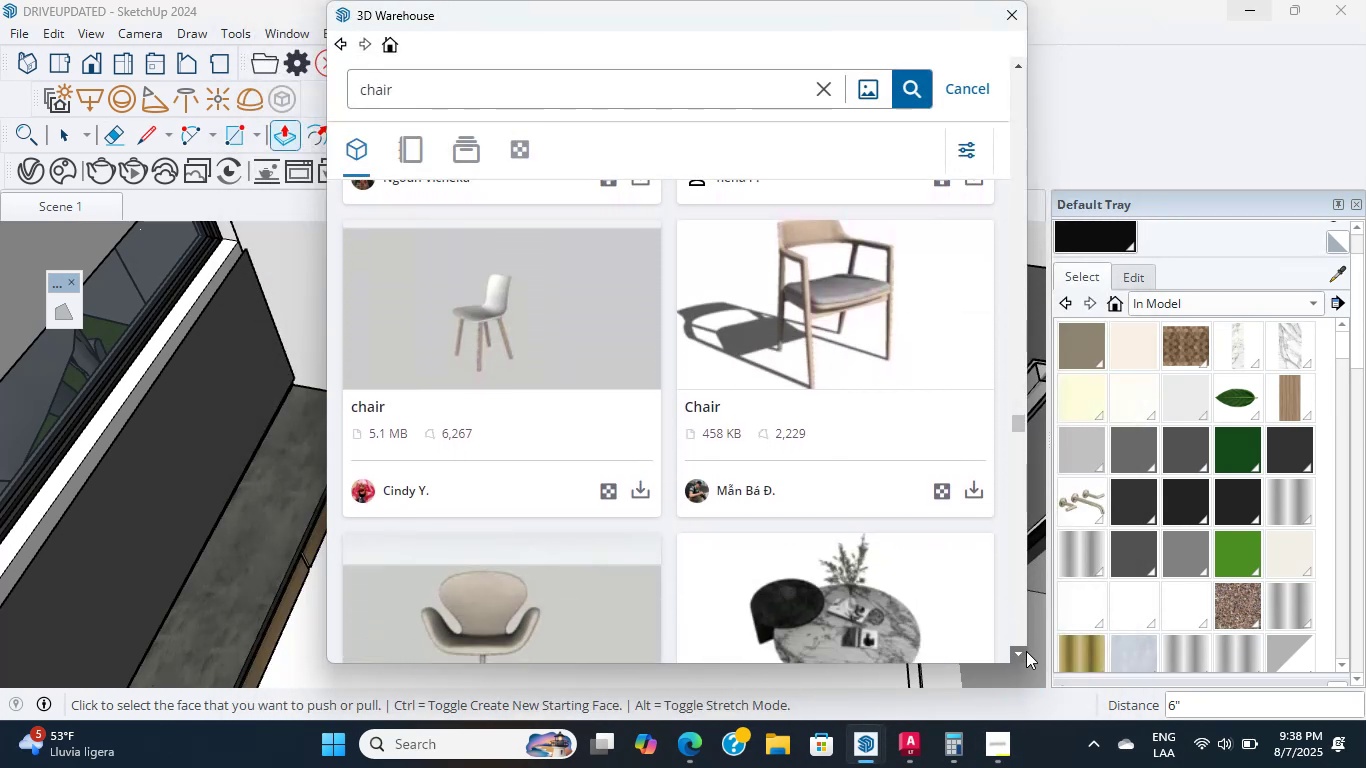 
triple_click([1026, 651])
 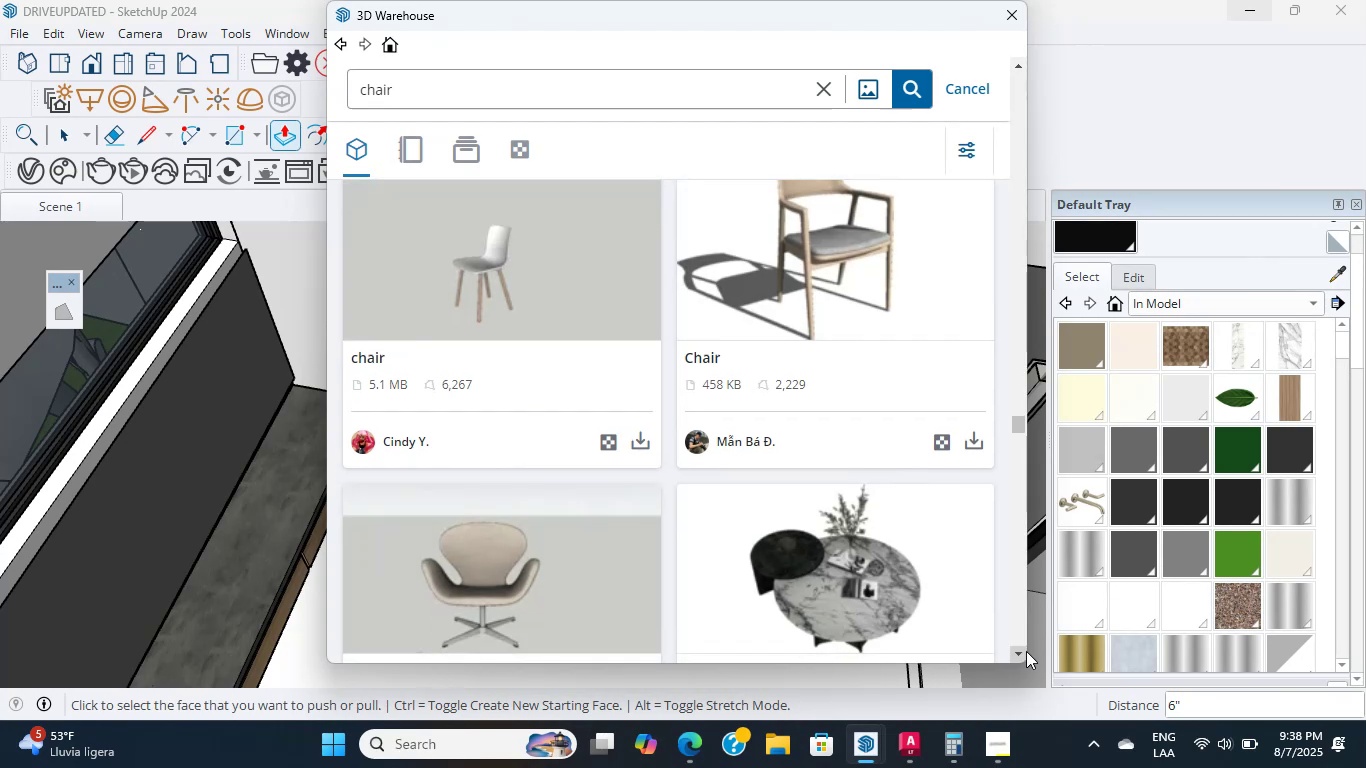 
triple_click([1026, 651])
 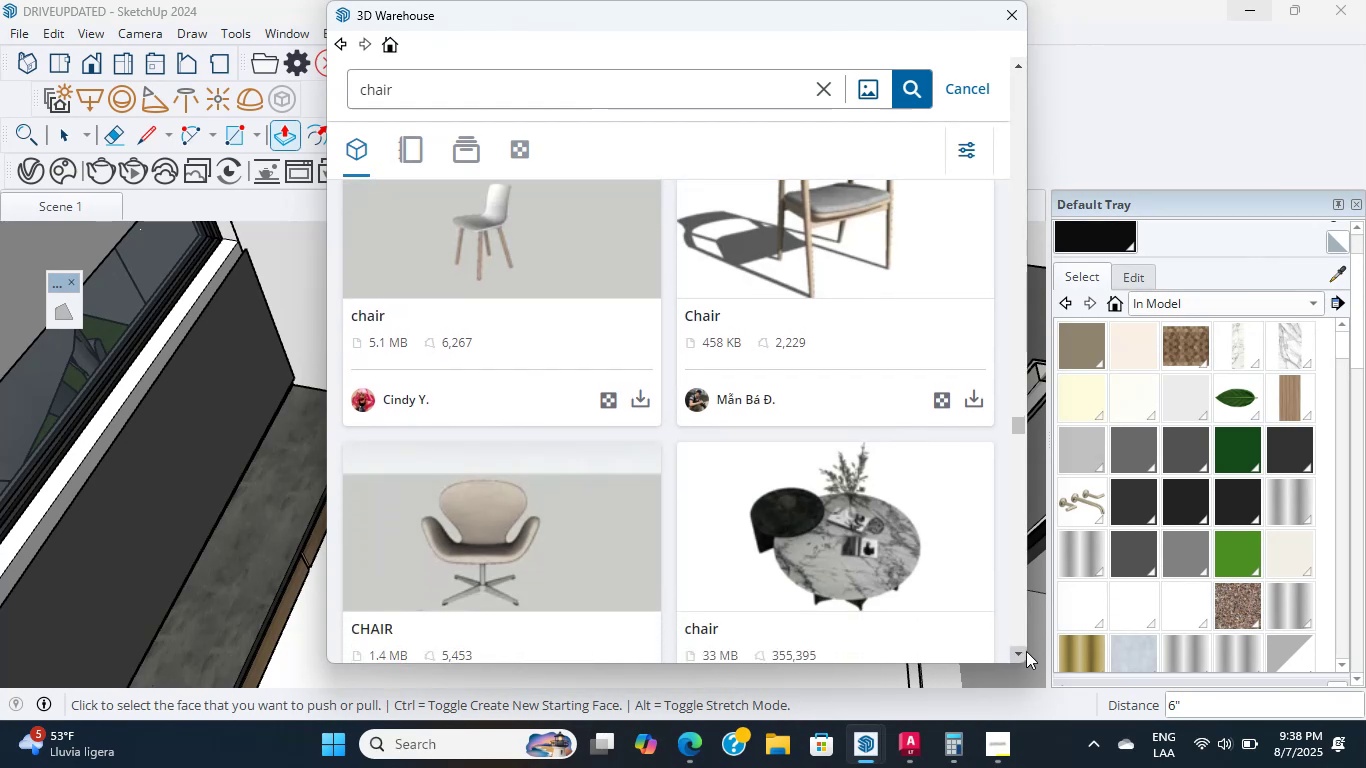 
scroll: coordinate [971, 596], scroll_direction: down, amount: 23.0
 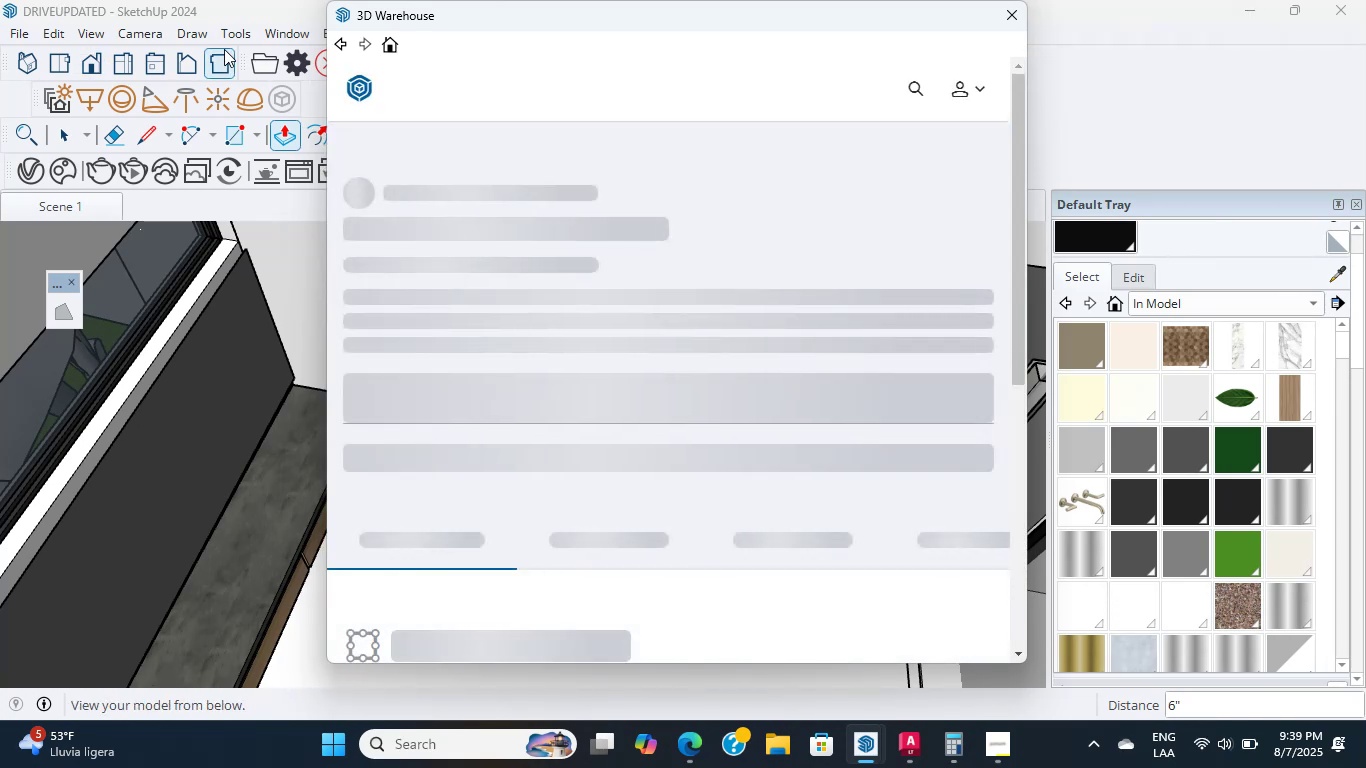 
left_click([336, 47])
 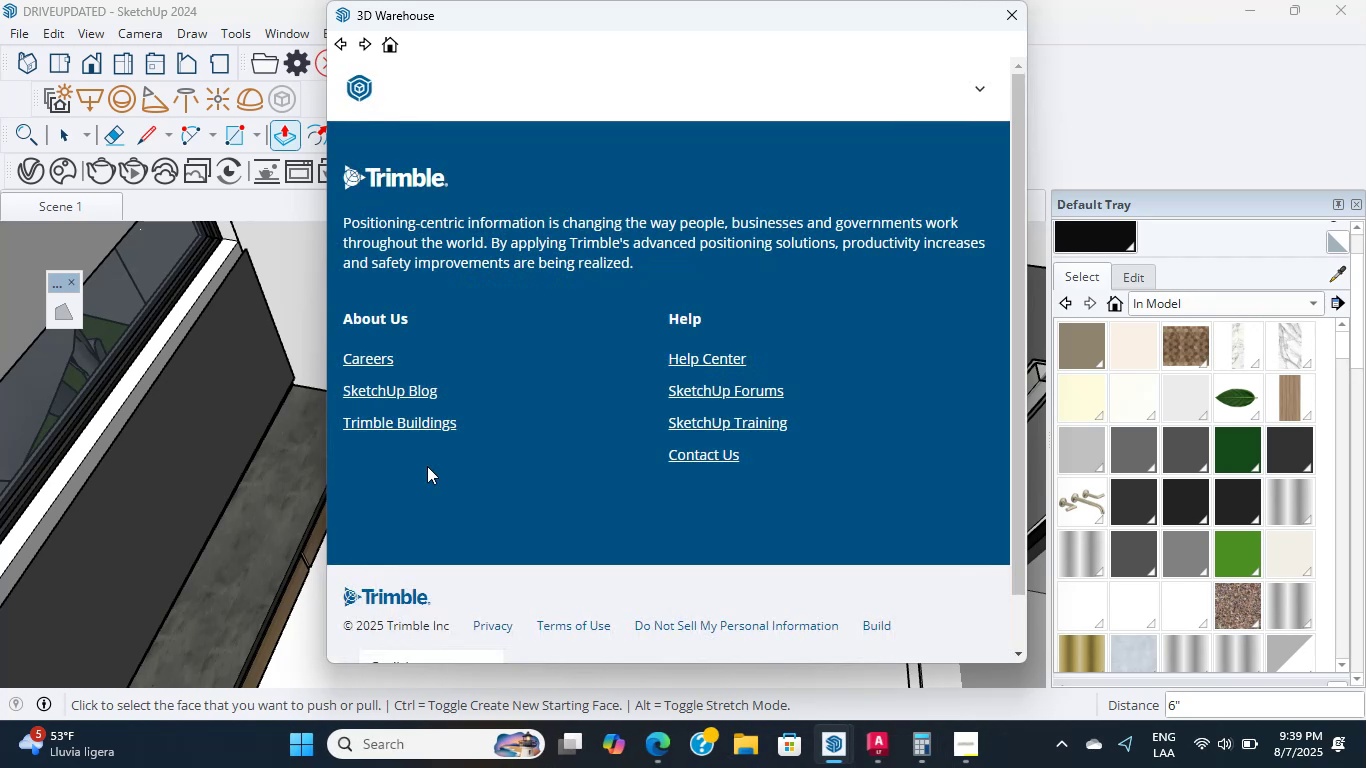 
scroll: coordinate [427, 466], scroll_direction: down, amount: 8.0
 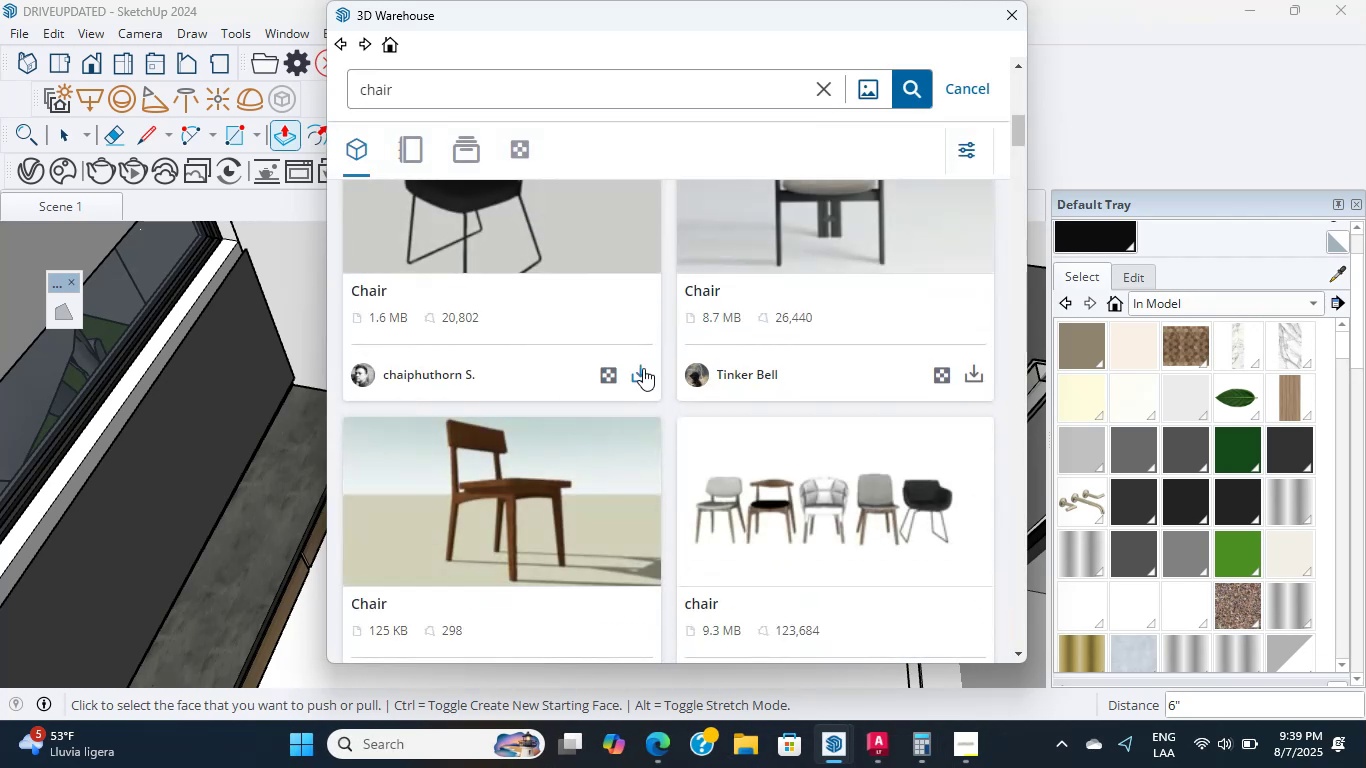 
scroll: coordinate [743, 511], scroll_direction: up, amount: 2.0
 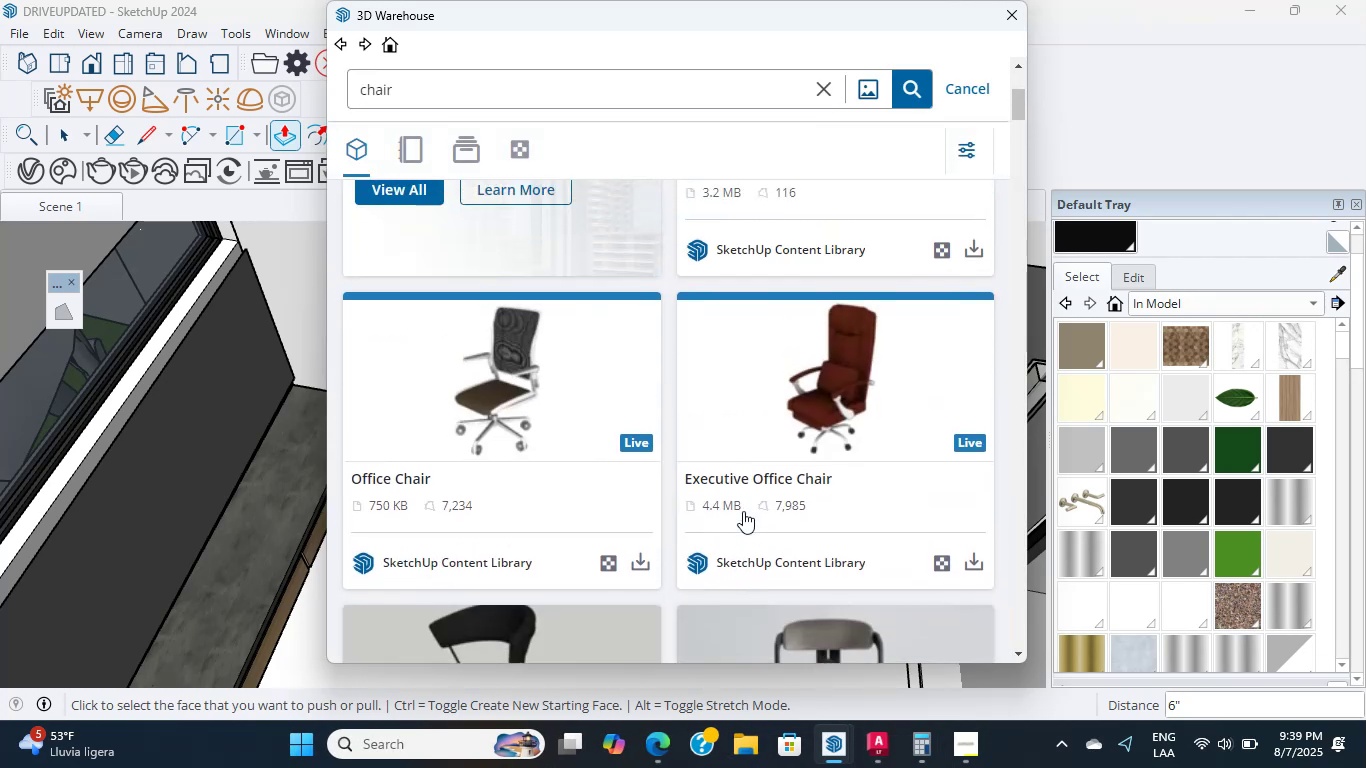 
scroll: coordinate [768, 515], scroll_direction: down, amount: 58.0
 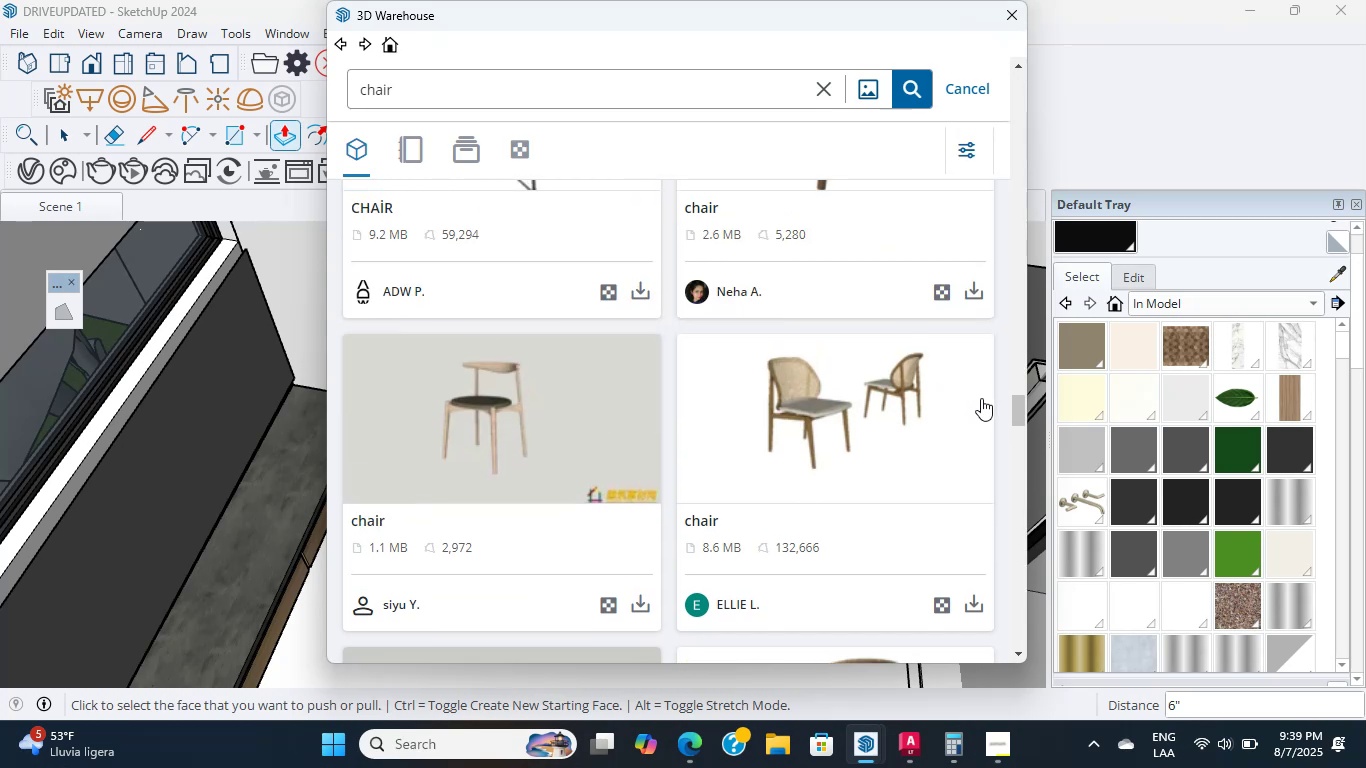 
left_click_drag(start_coordinate=[1016, 413], to_coordinate=[1017, 422])
 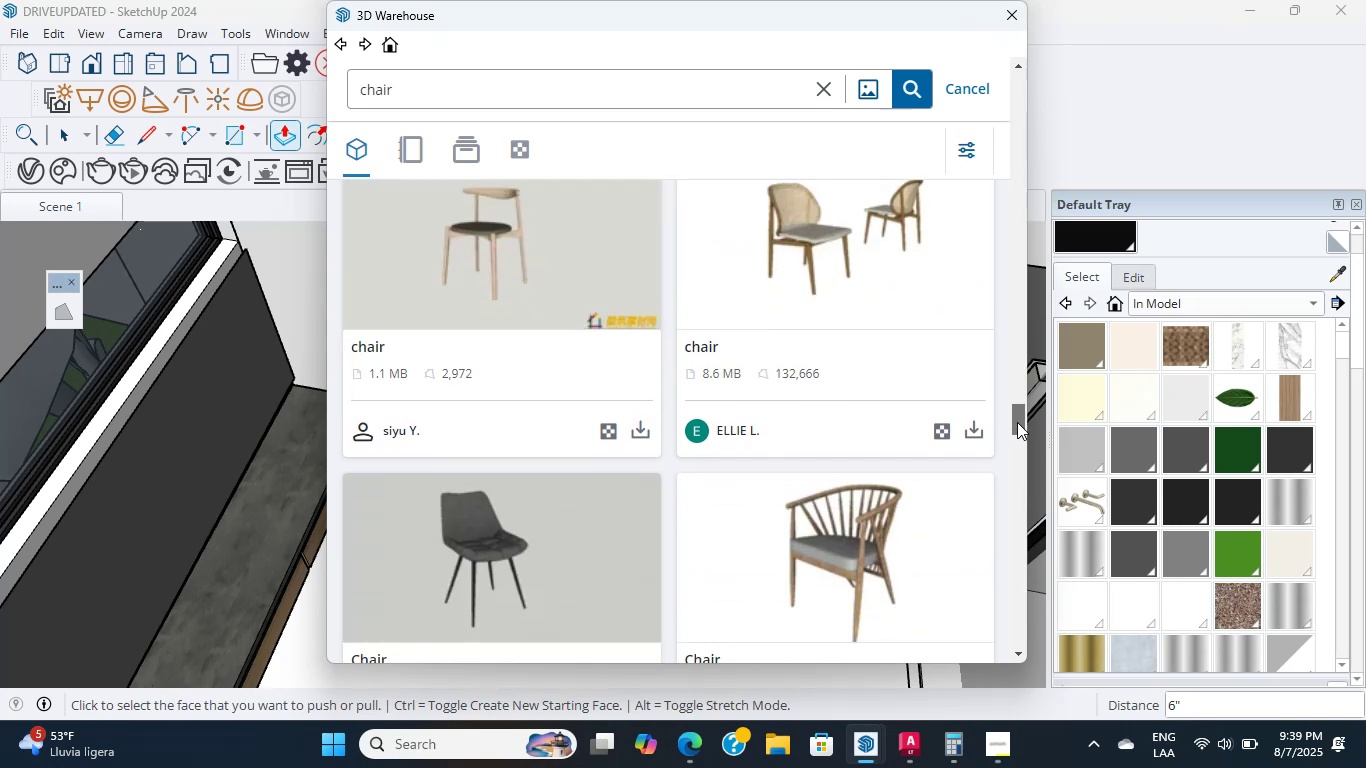 
left_click_drag(start_coordinate=[1017, 422], to_coordinate=[1020, 451])
 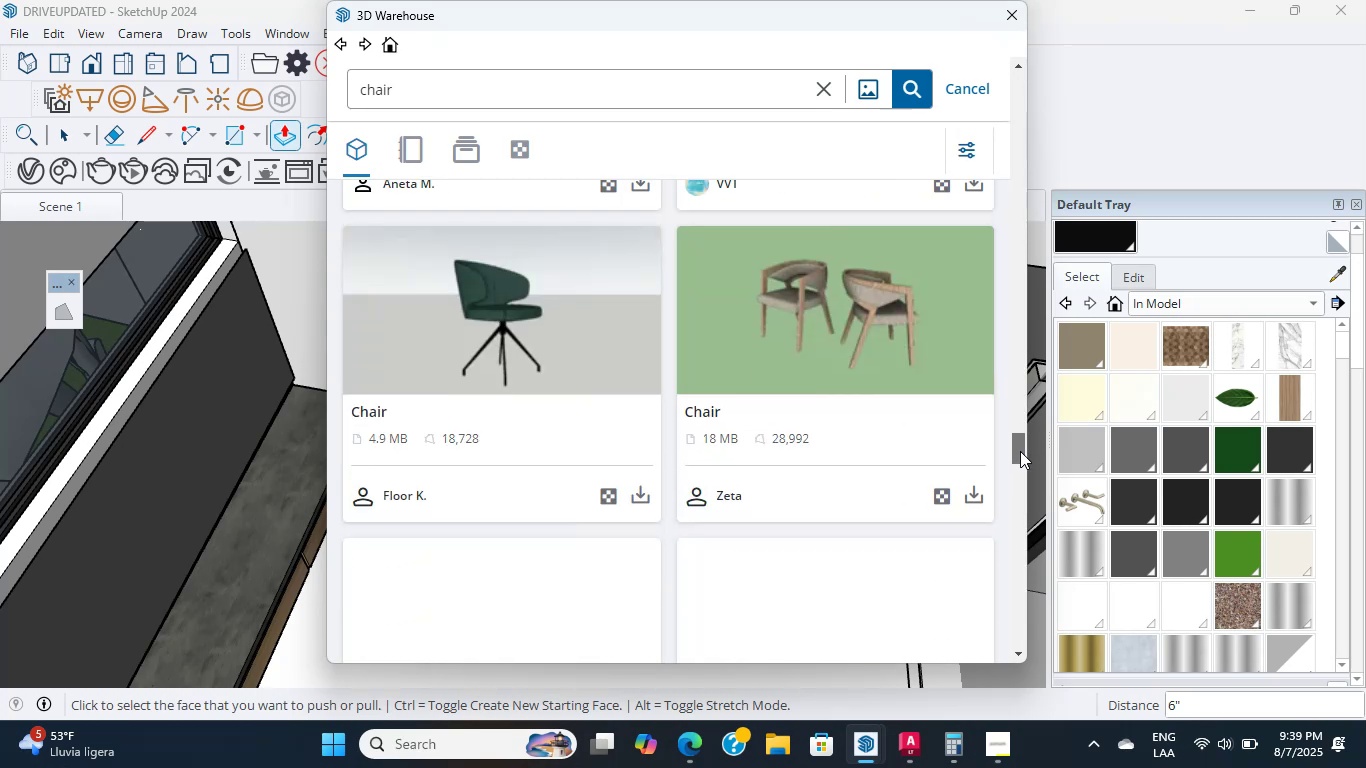 
left_click_drag(start_coordinate=[1020, 452], to_coordinate=[1023, 483])
 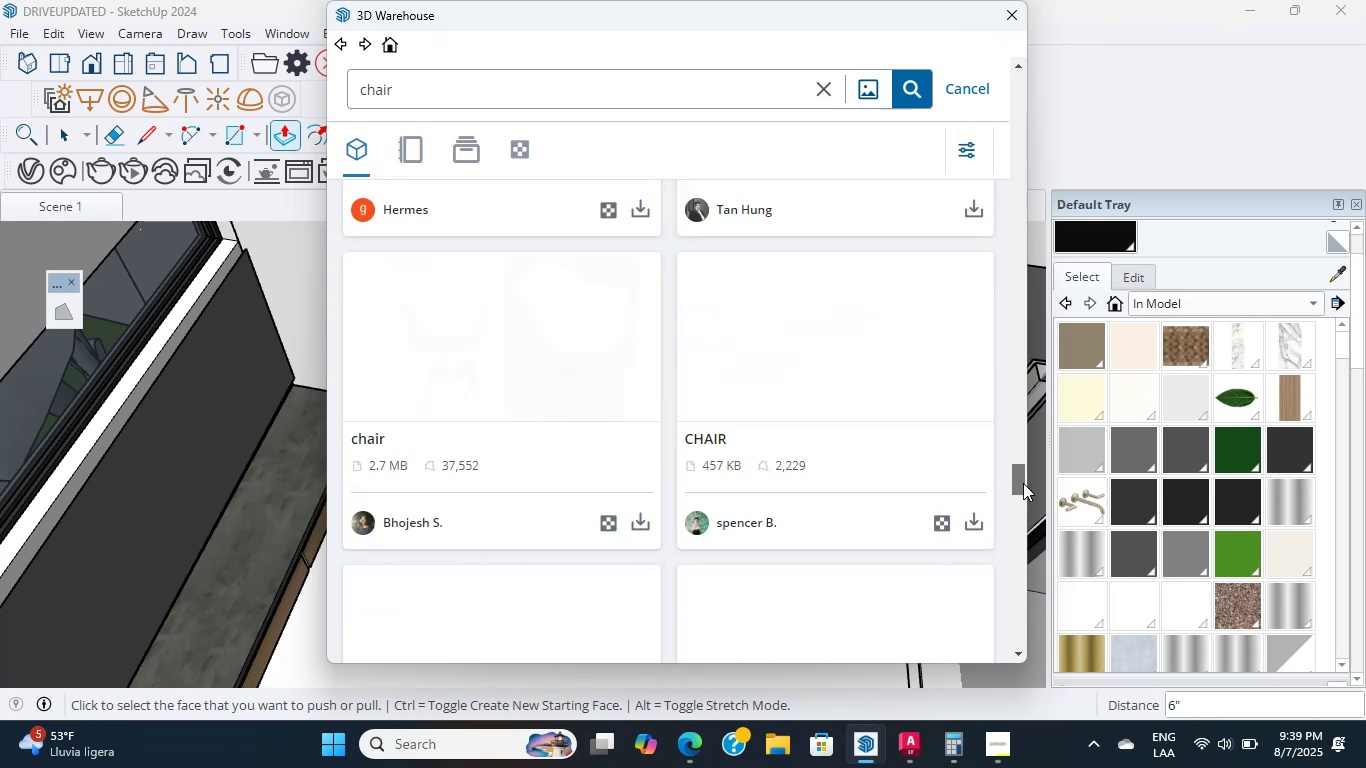 
left_click_drag(start_coordinate=[1023, 483], to_coordinate=[1023, 501])
 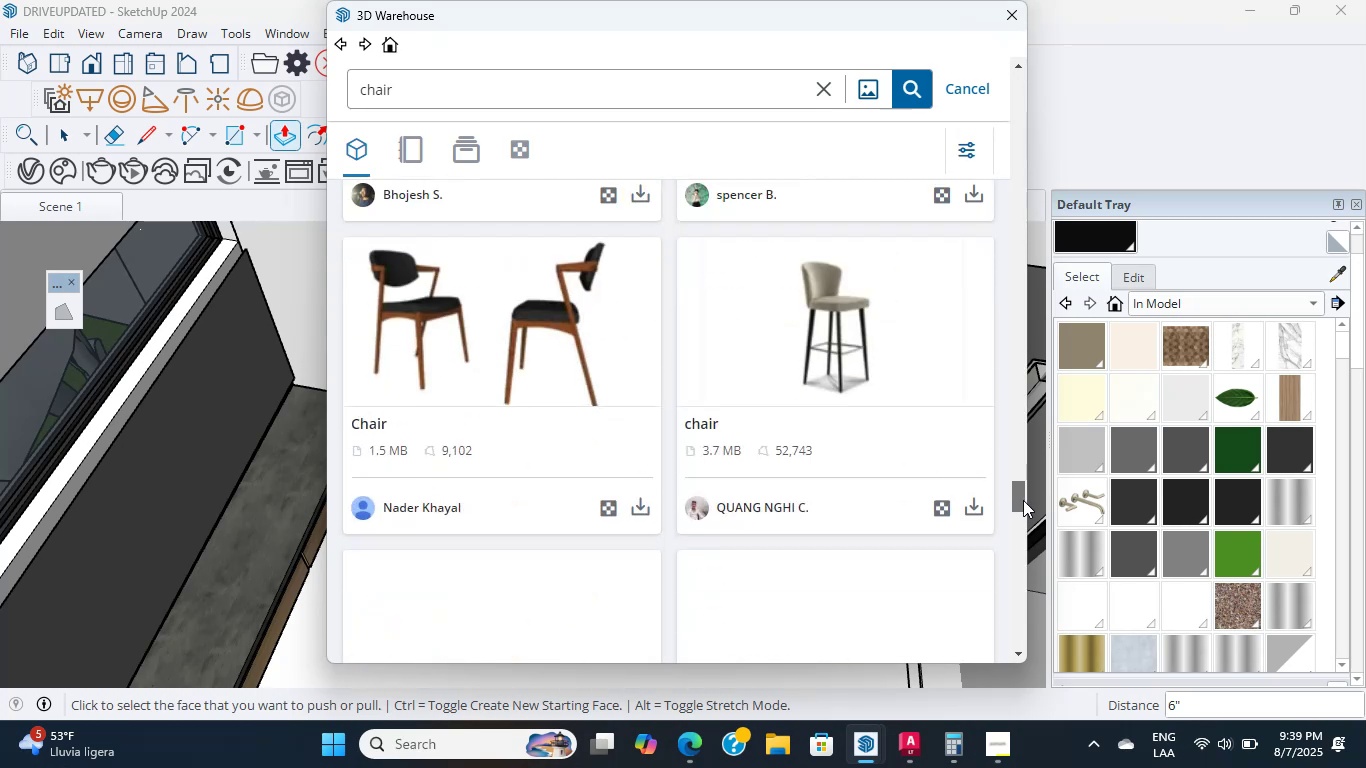 
double_click([1023, 501])
 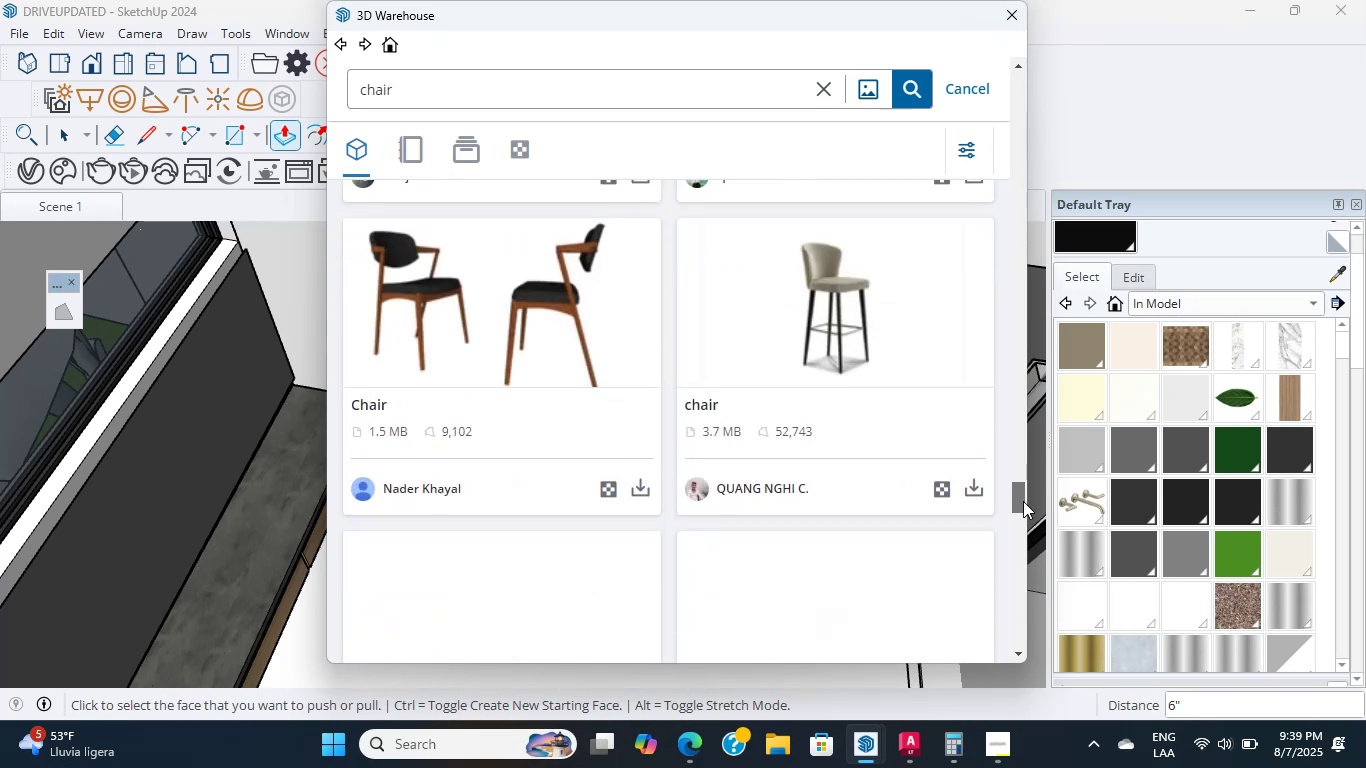 
left_click_drag(start_coordinate=[1023, 501], to_coordinate=[1021, 616])
 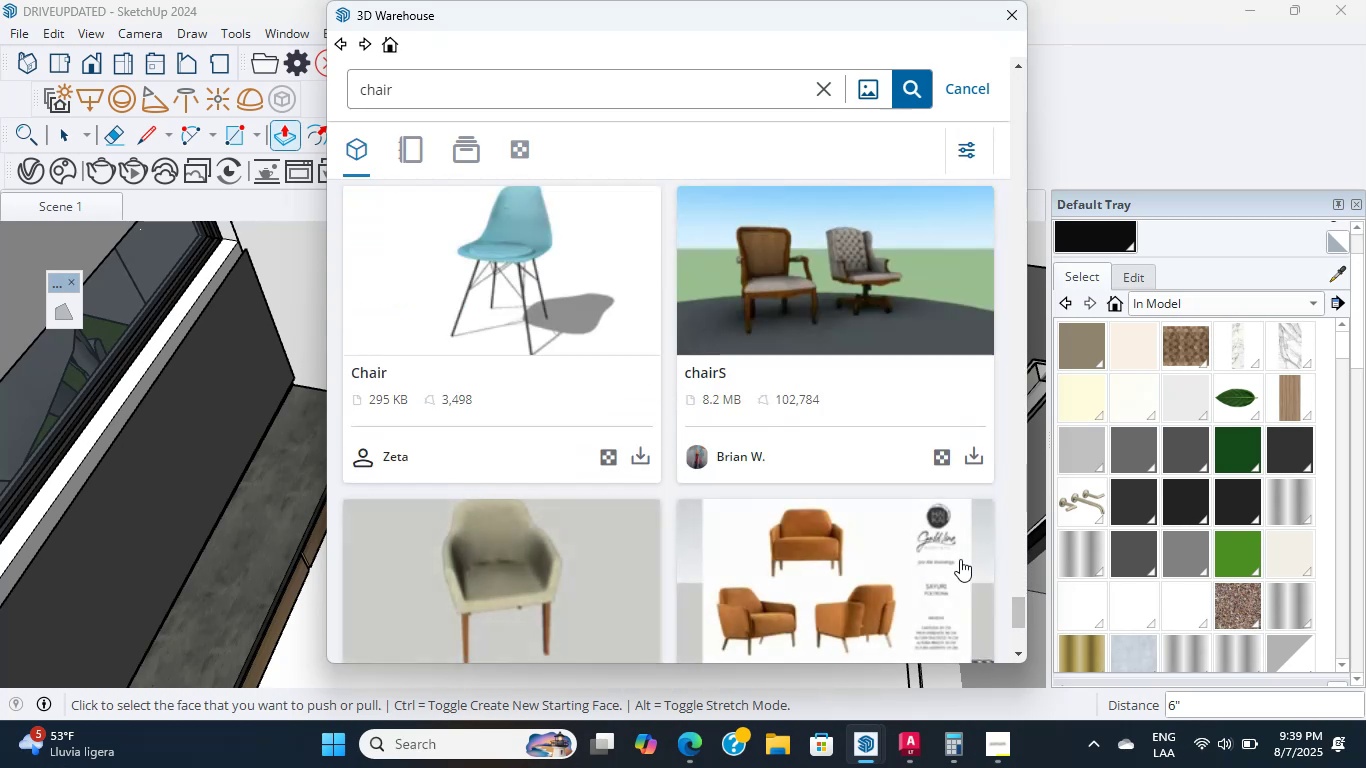 
scroll: coordinate [922, 519], scroll_direction: down, amount: 4.0
 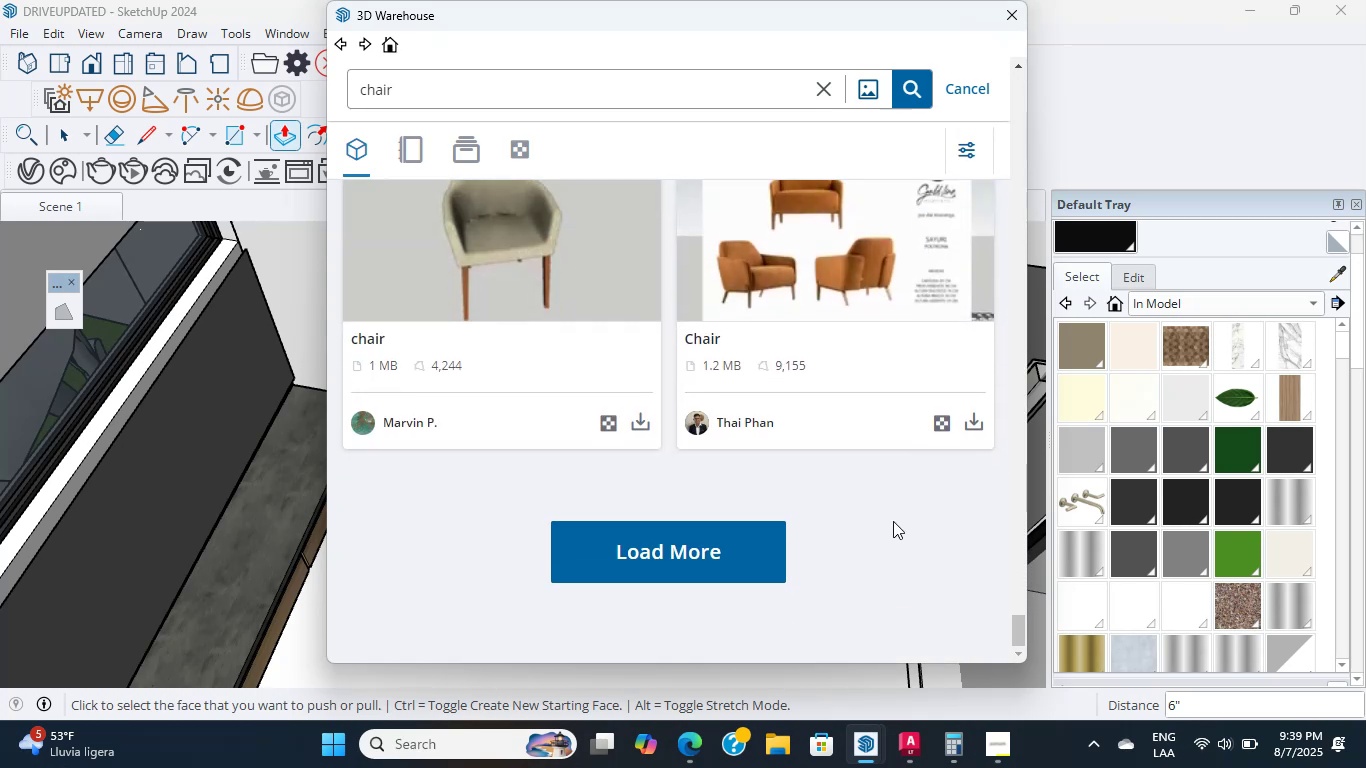 
left_click([737, 530])
 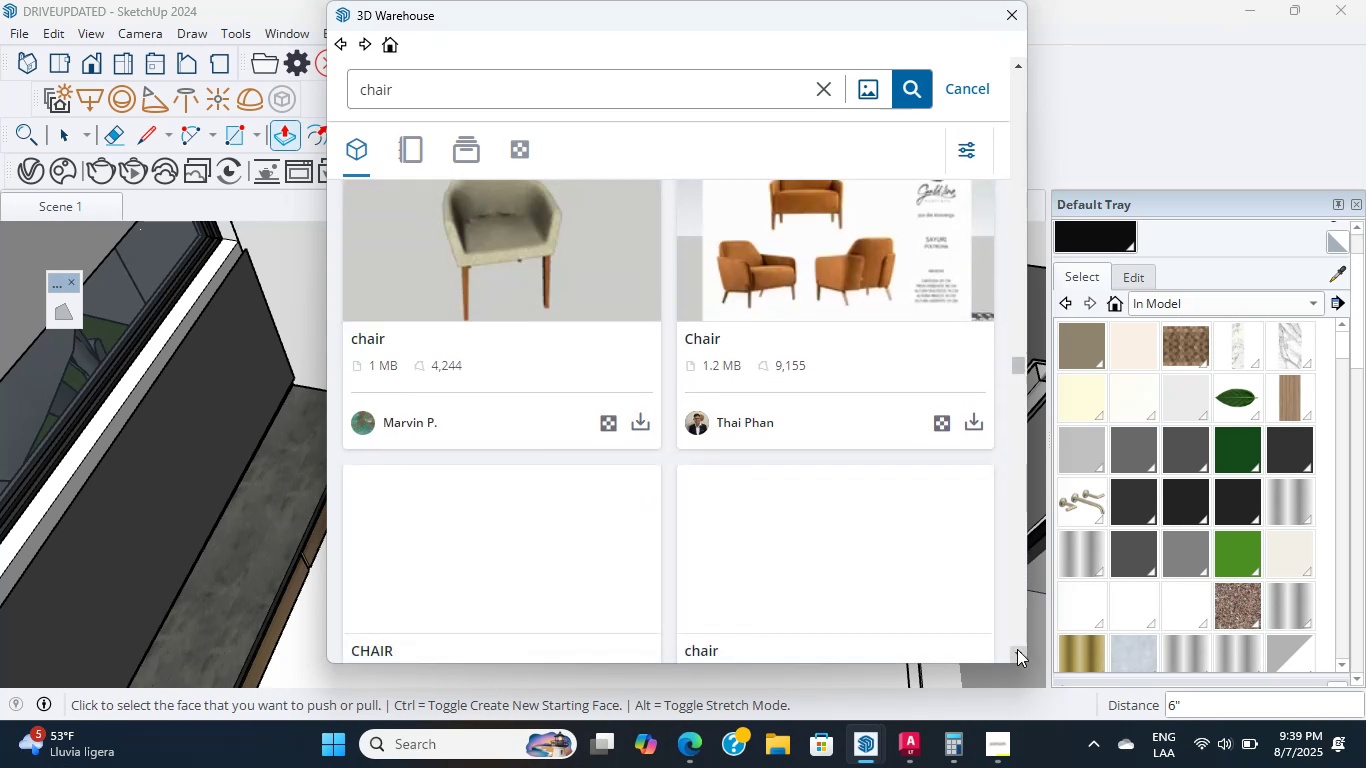 
double_click([1017, 649])
 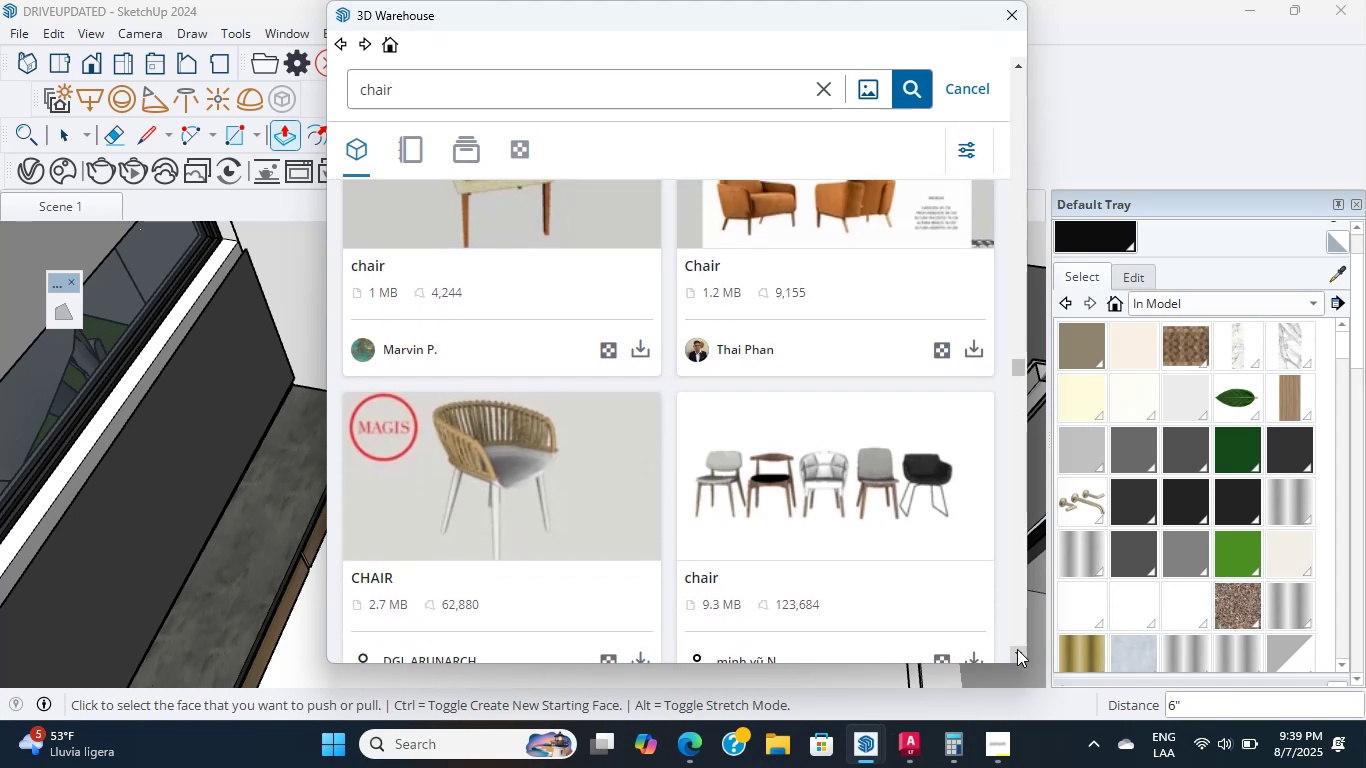 
triple_click([1017, 649])
 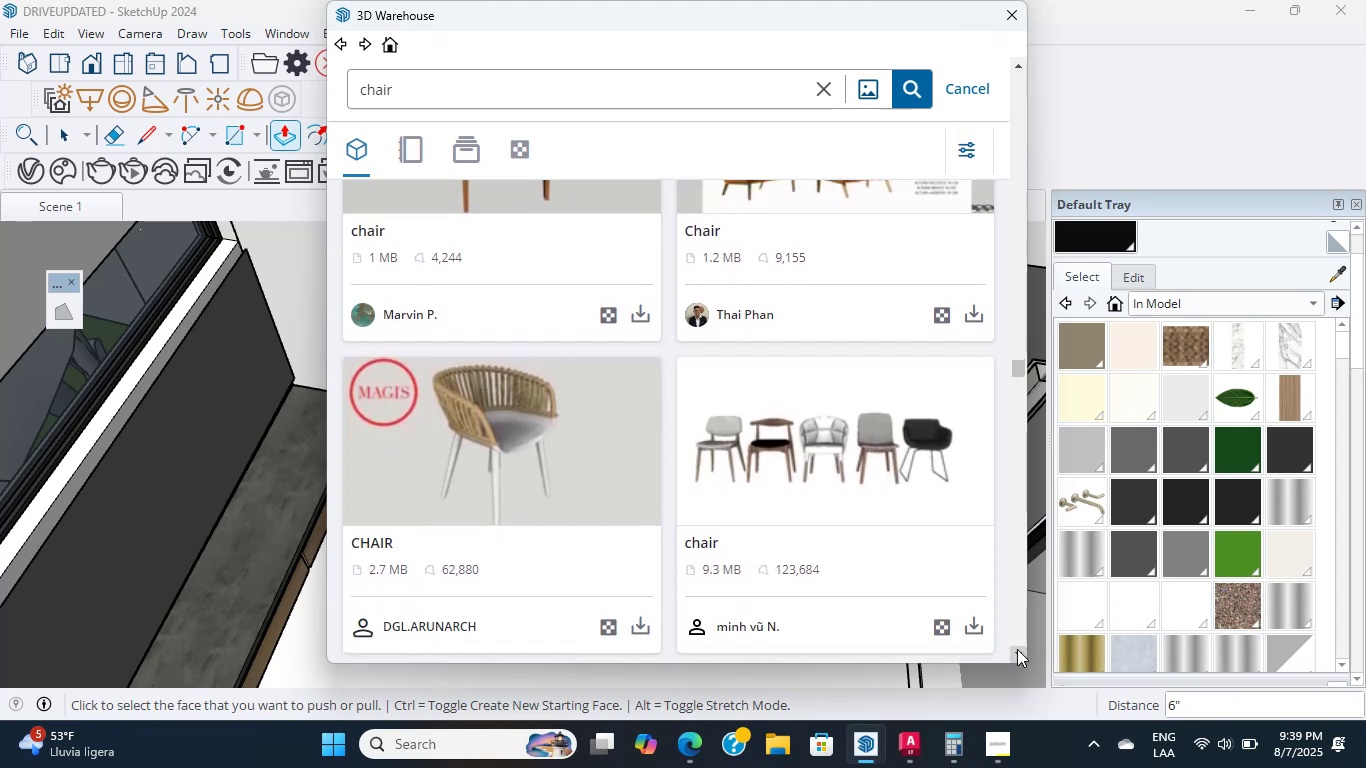 
triple_click([1017, 649])
 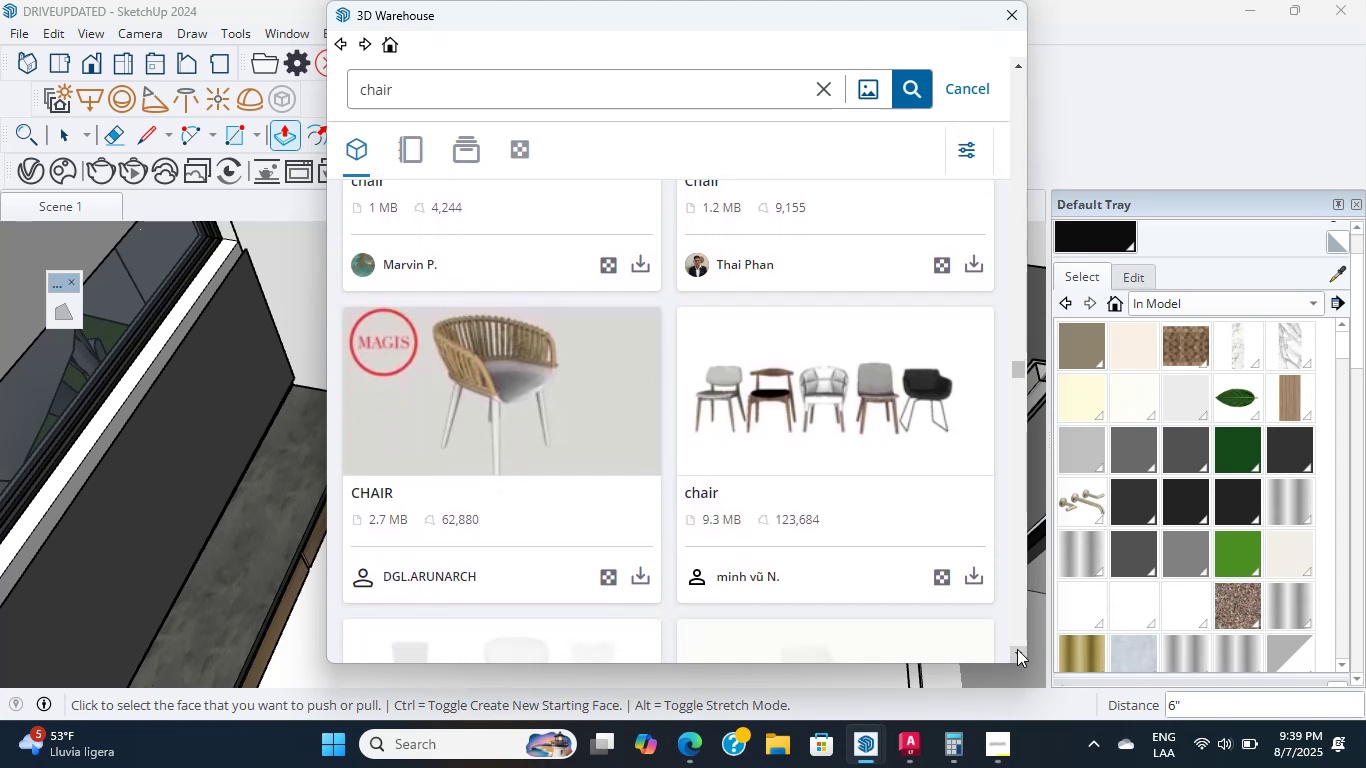 
triple_click([1017, 649])
 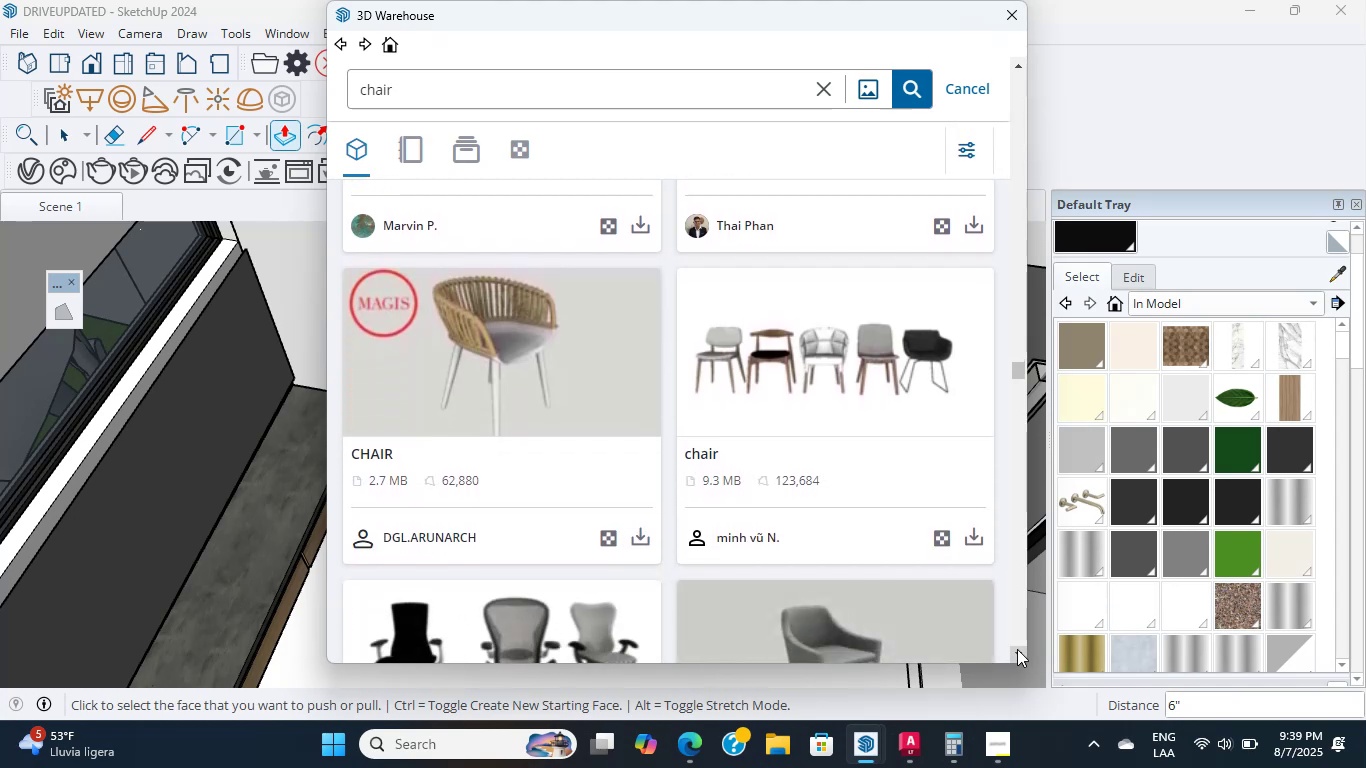 
triple_click([1017, 649])
 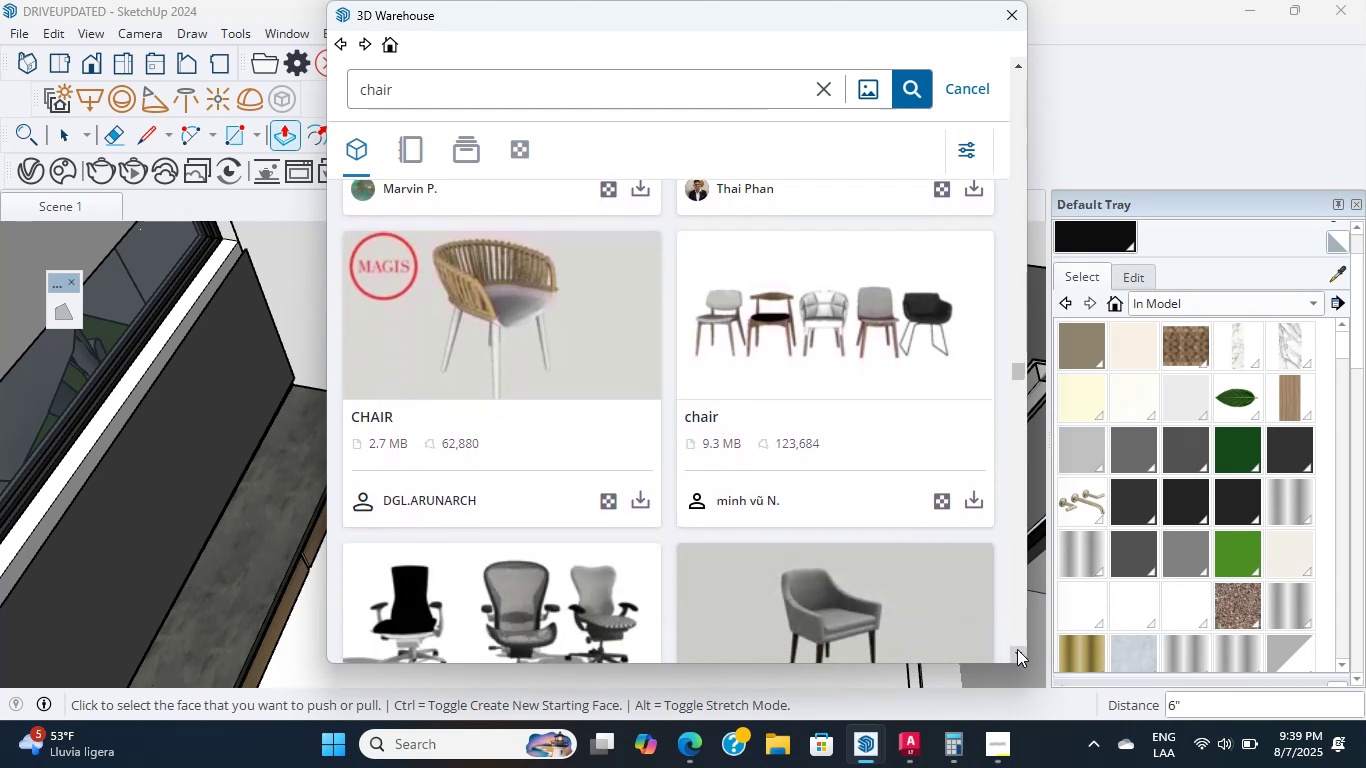 
triple_click([1017, 649])
 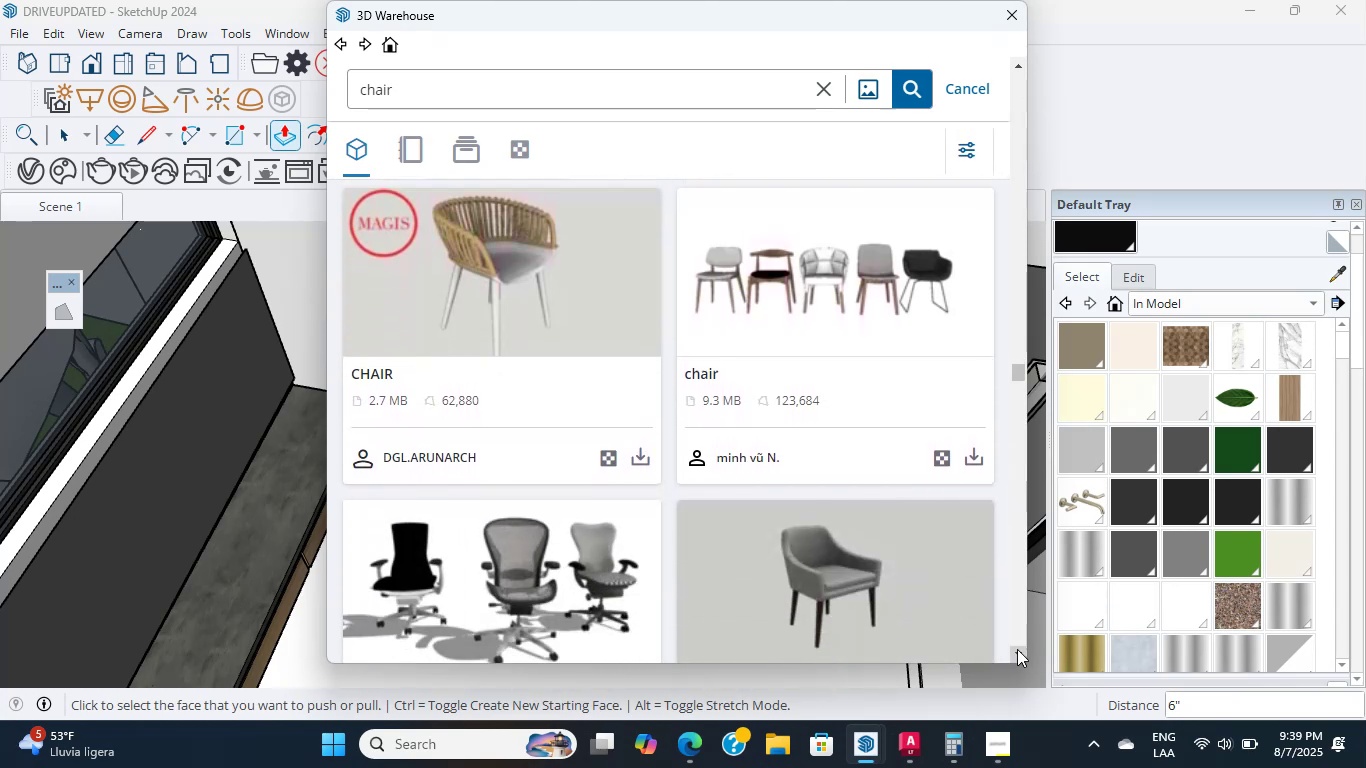 
triple_click([1017, 649])
 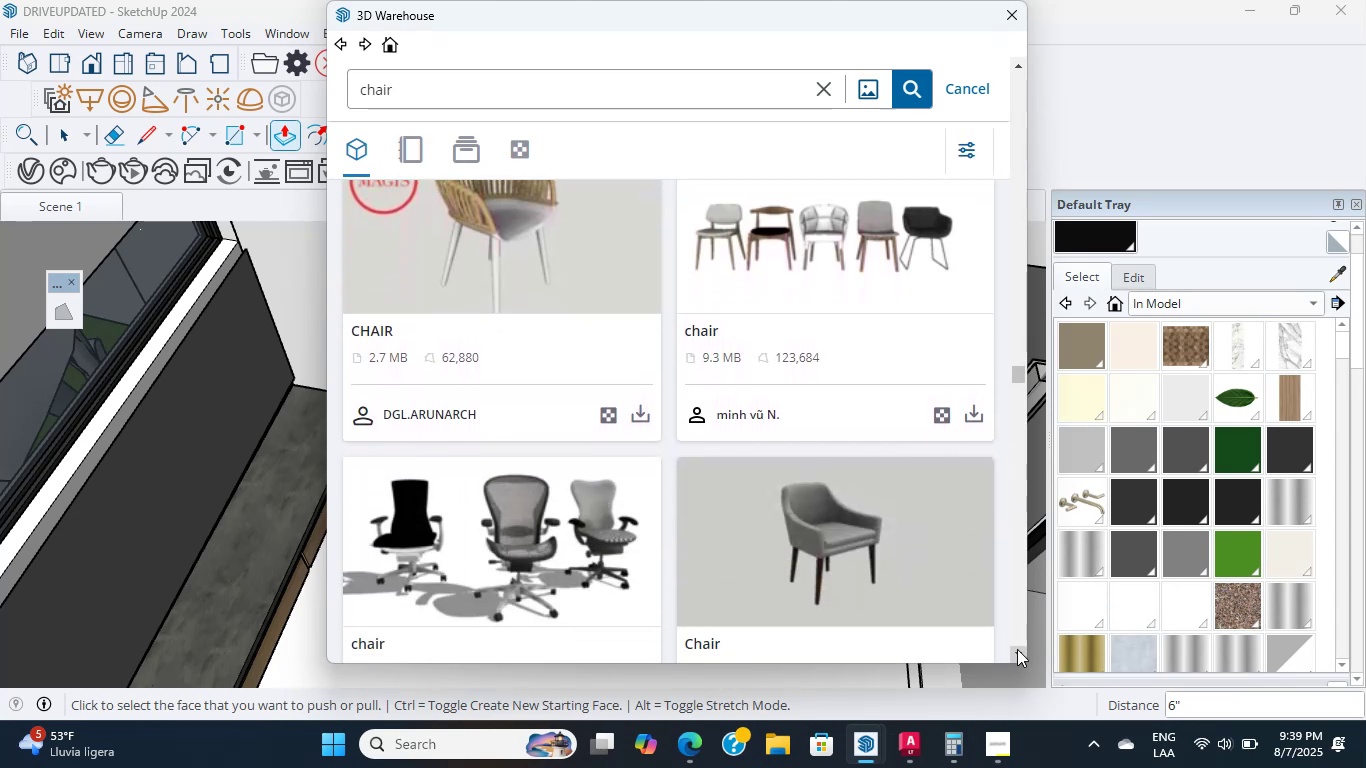 
triple_click([1017, 649])
 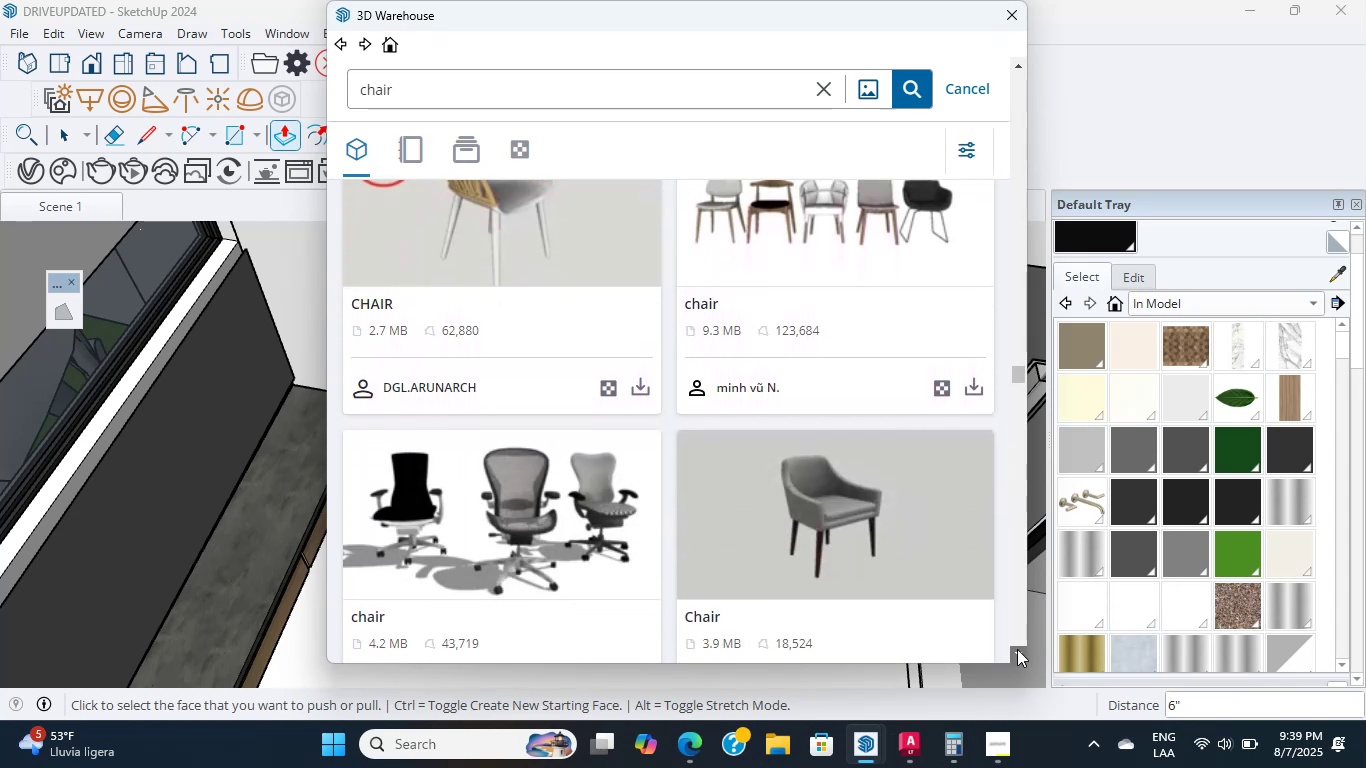 
triple_click([1017, 649])
 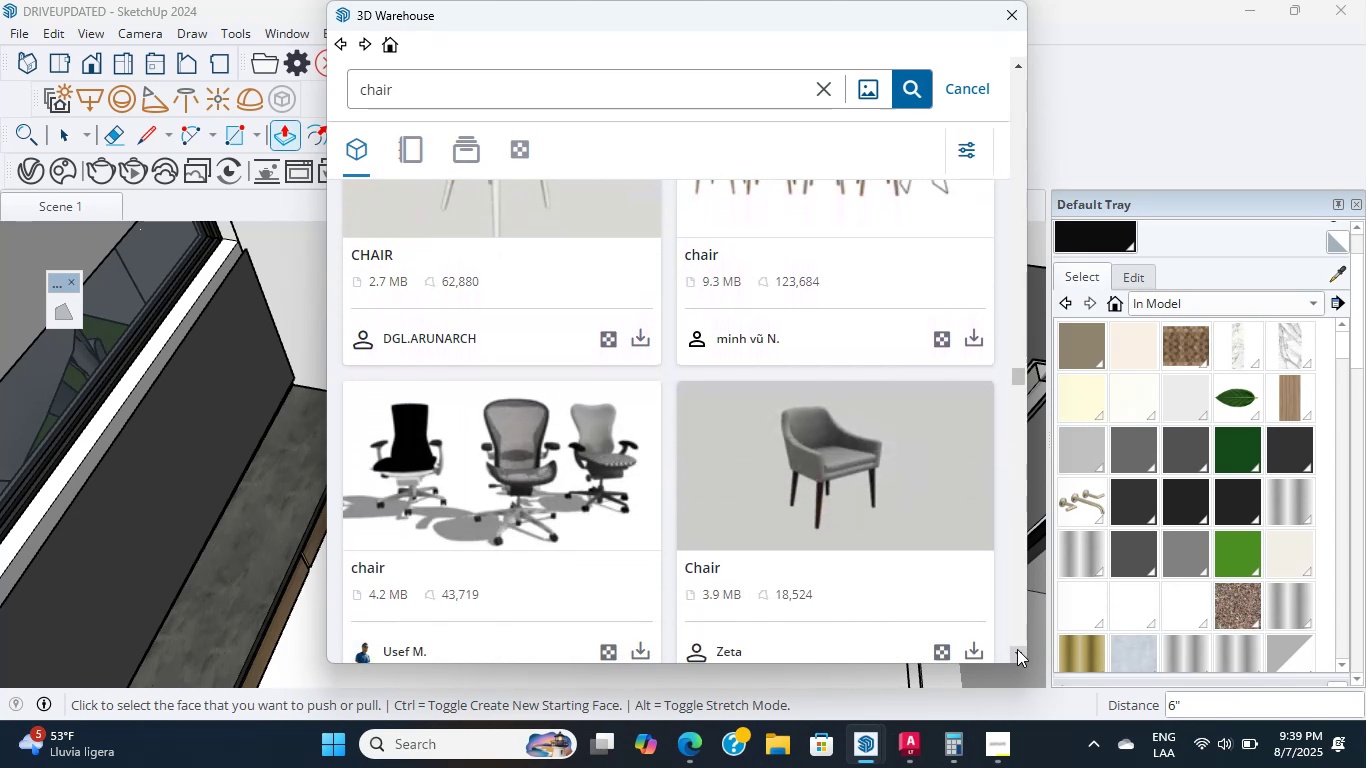 
triple_click([1017, 649])
 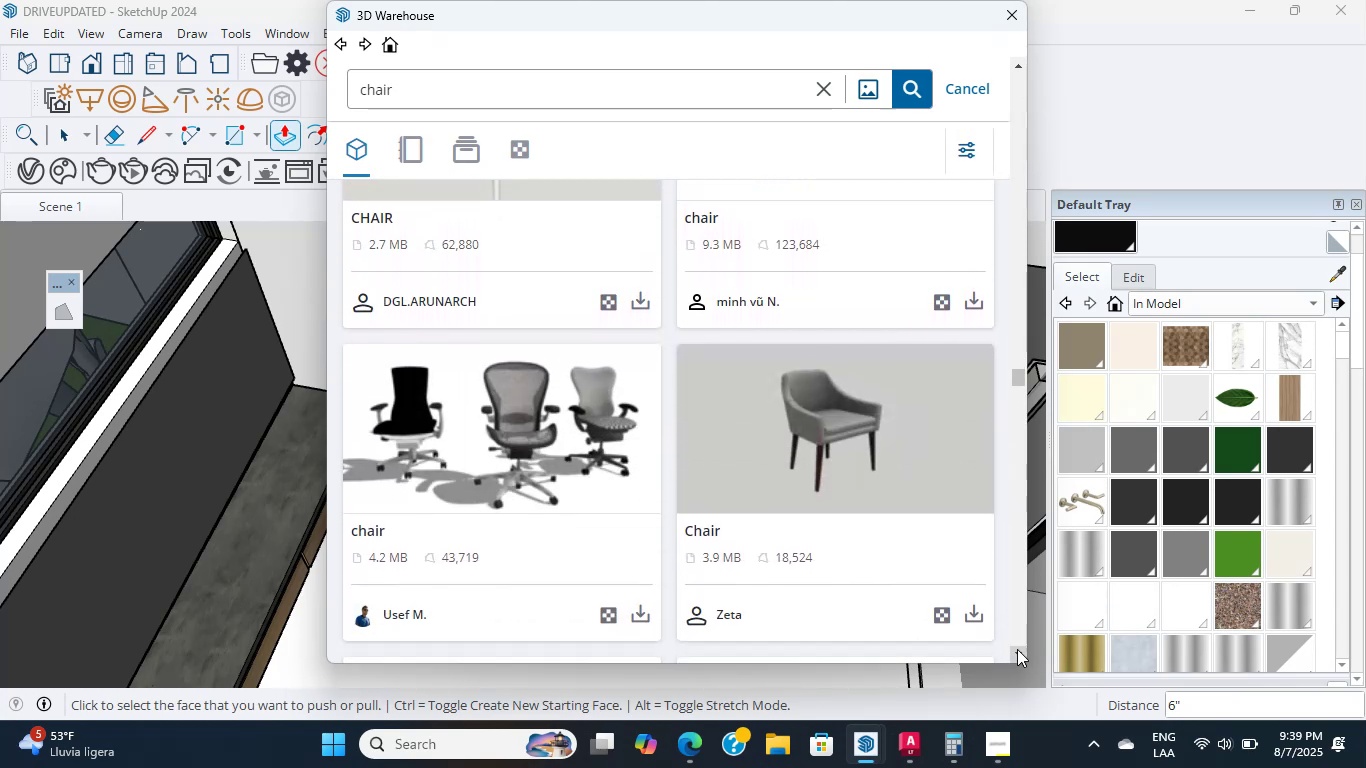 
triple_click([1017, 649])
 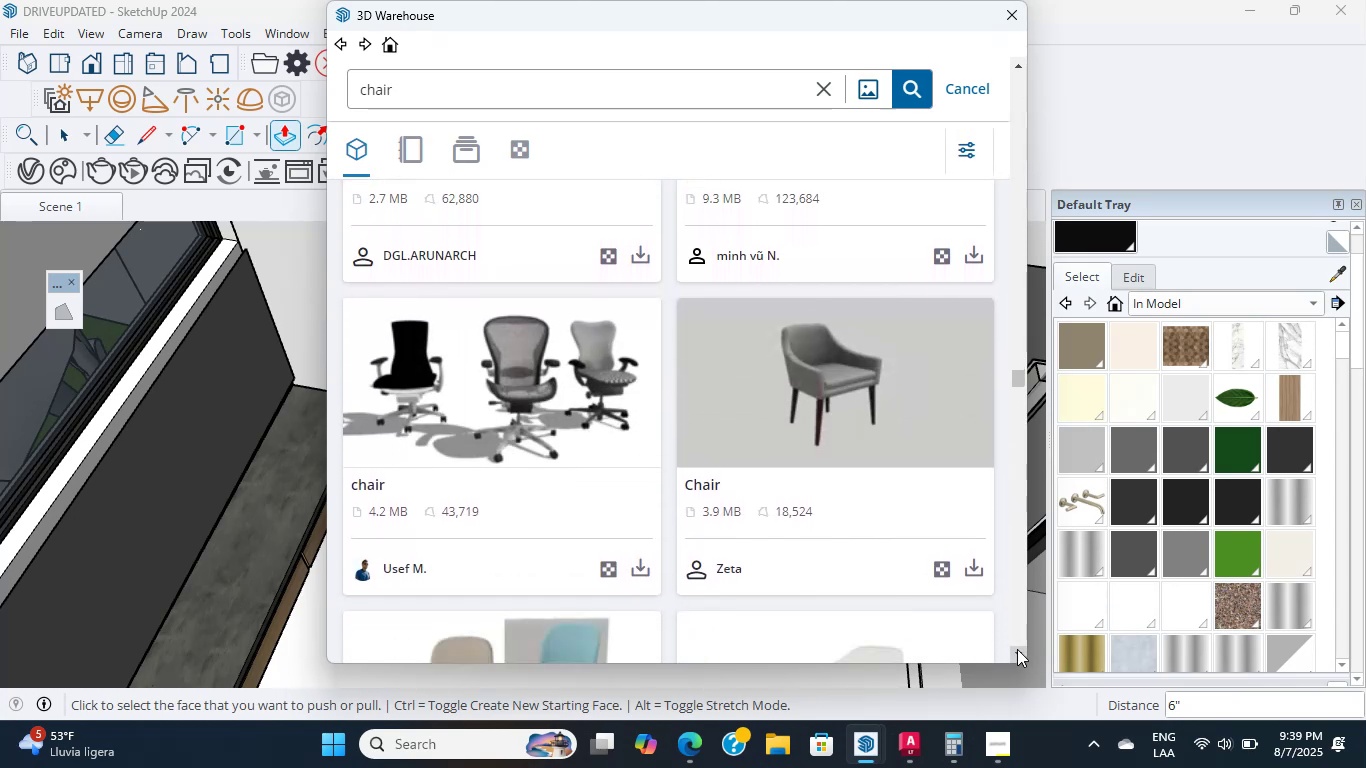 
triple_click([1017, 649])
 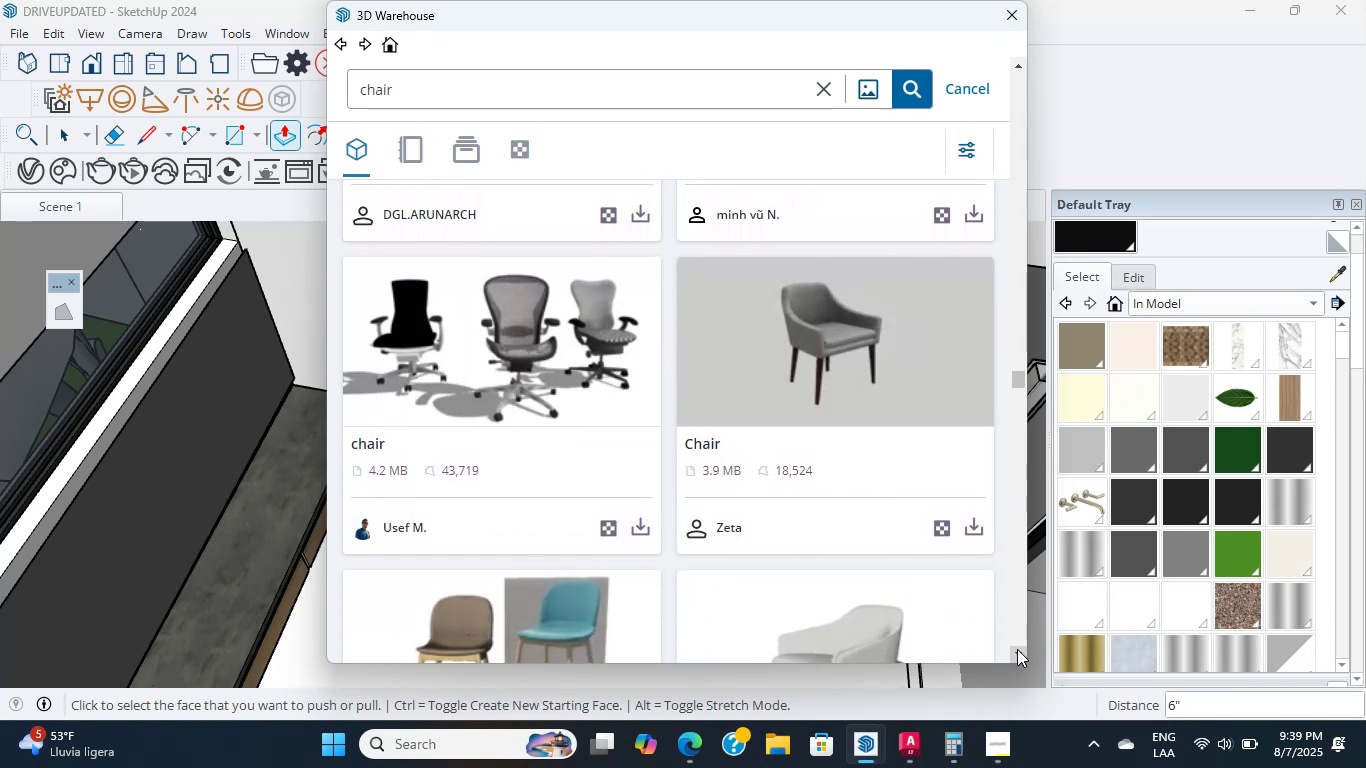 
triple_click([1017, 649])
 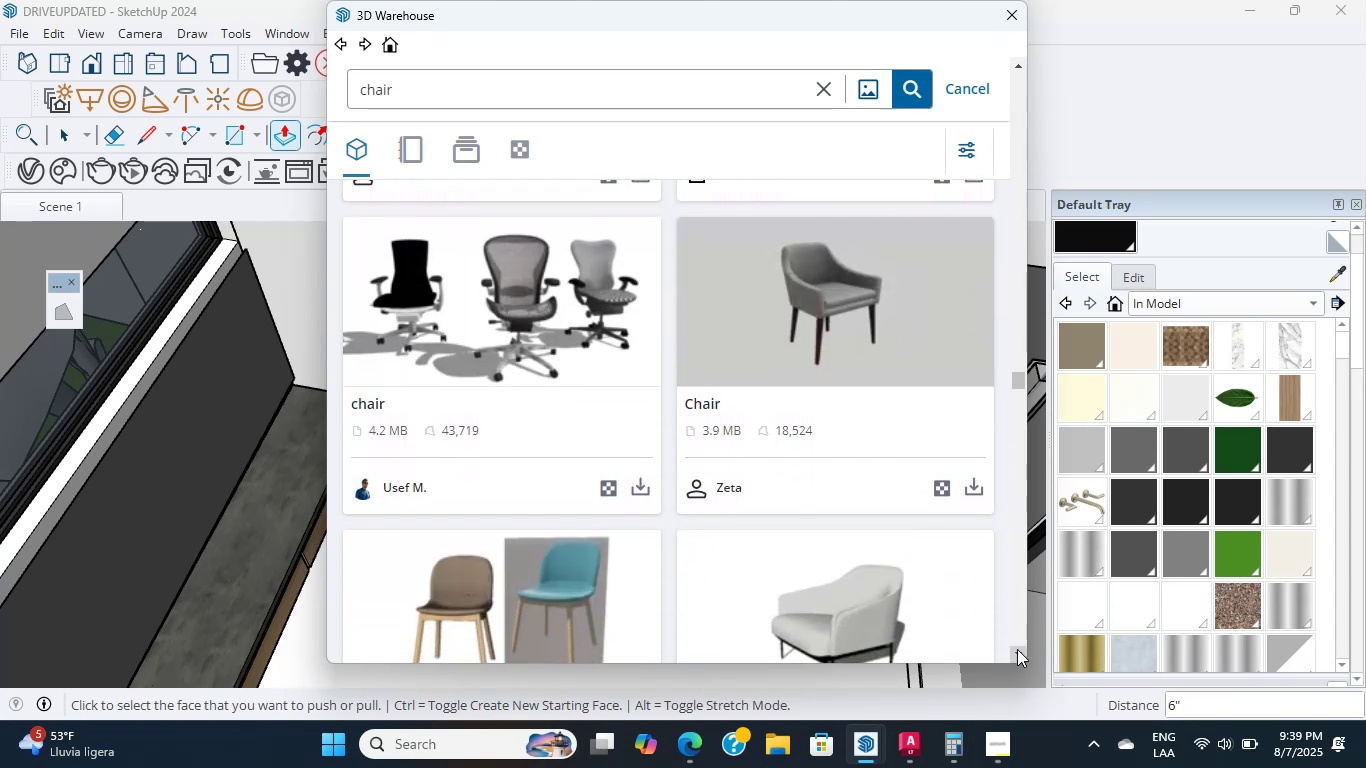 
triple_click([1017, 649])
 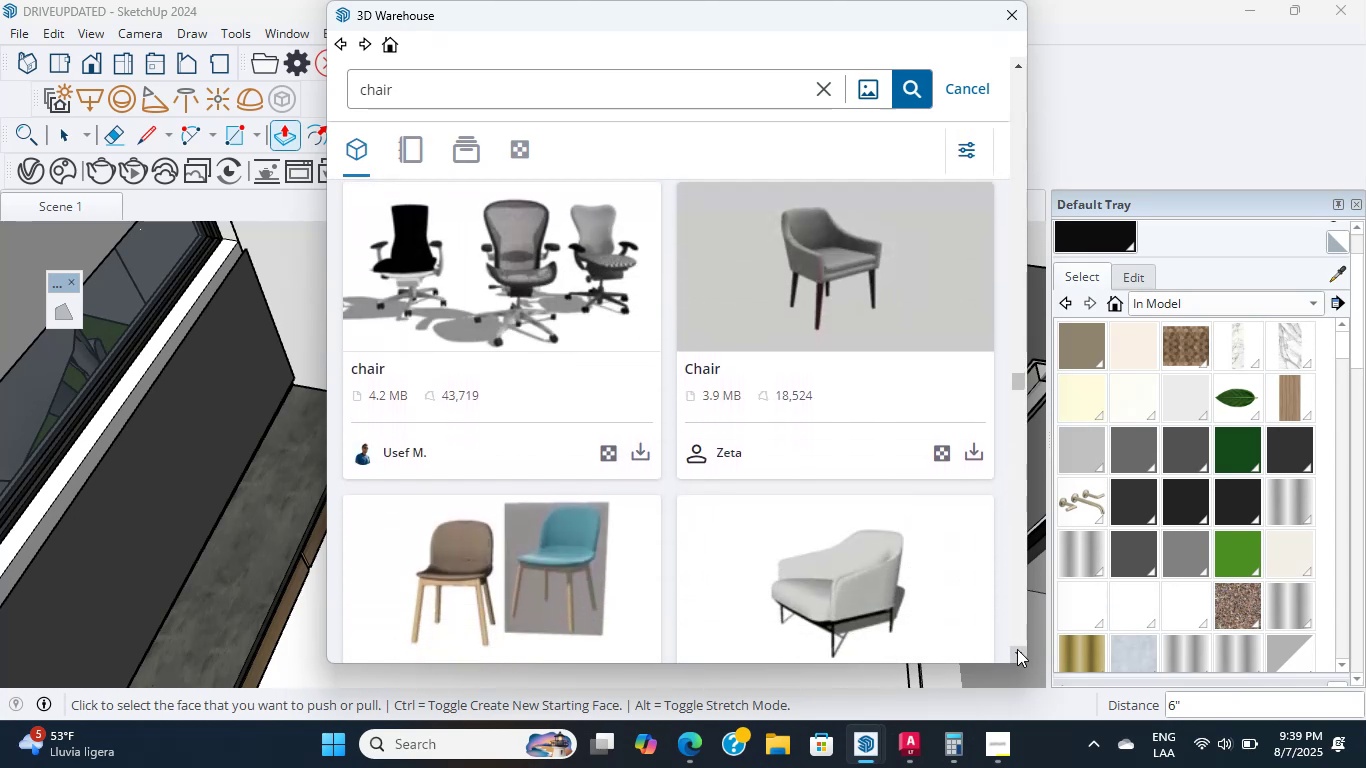 
triple_click([1017, 649])
 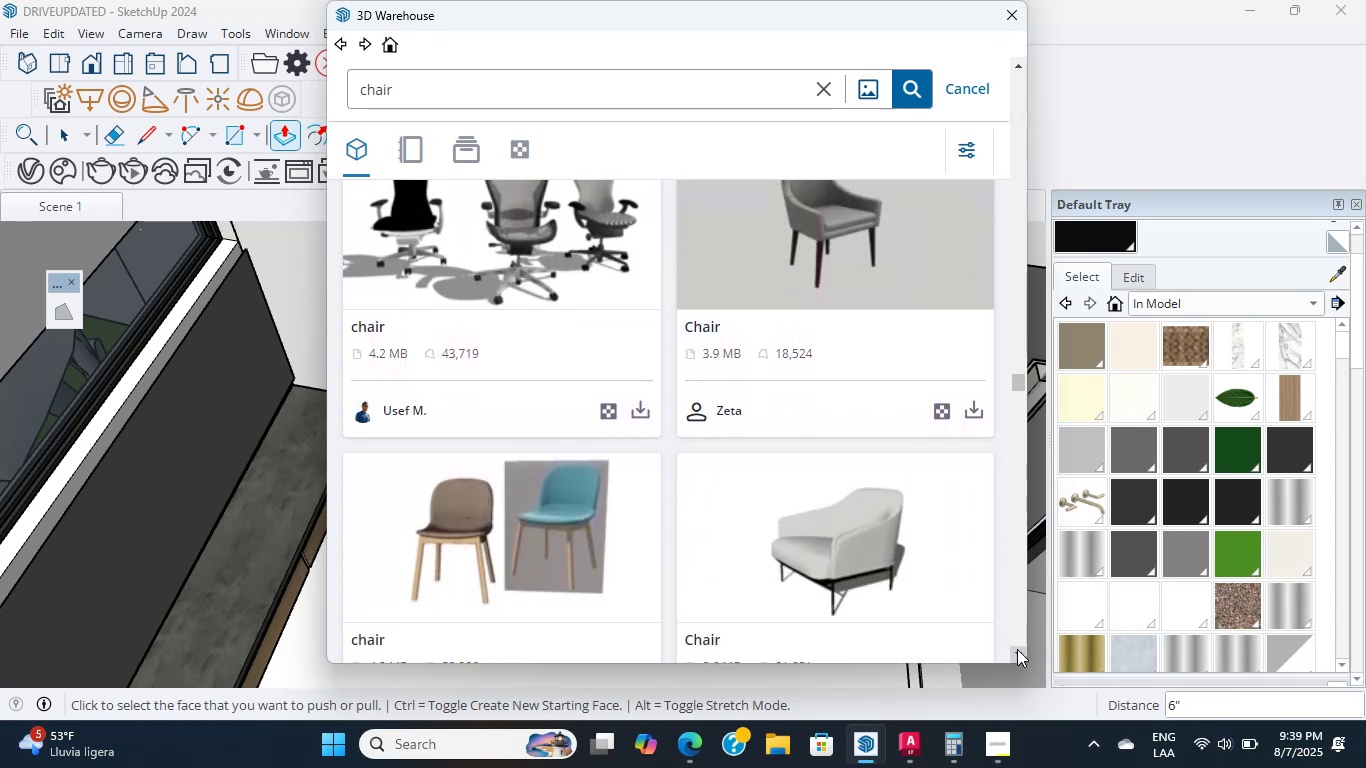 
triple_click([1017, 649])
 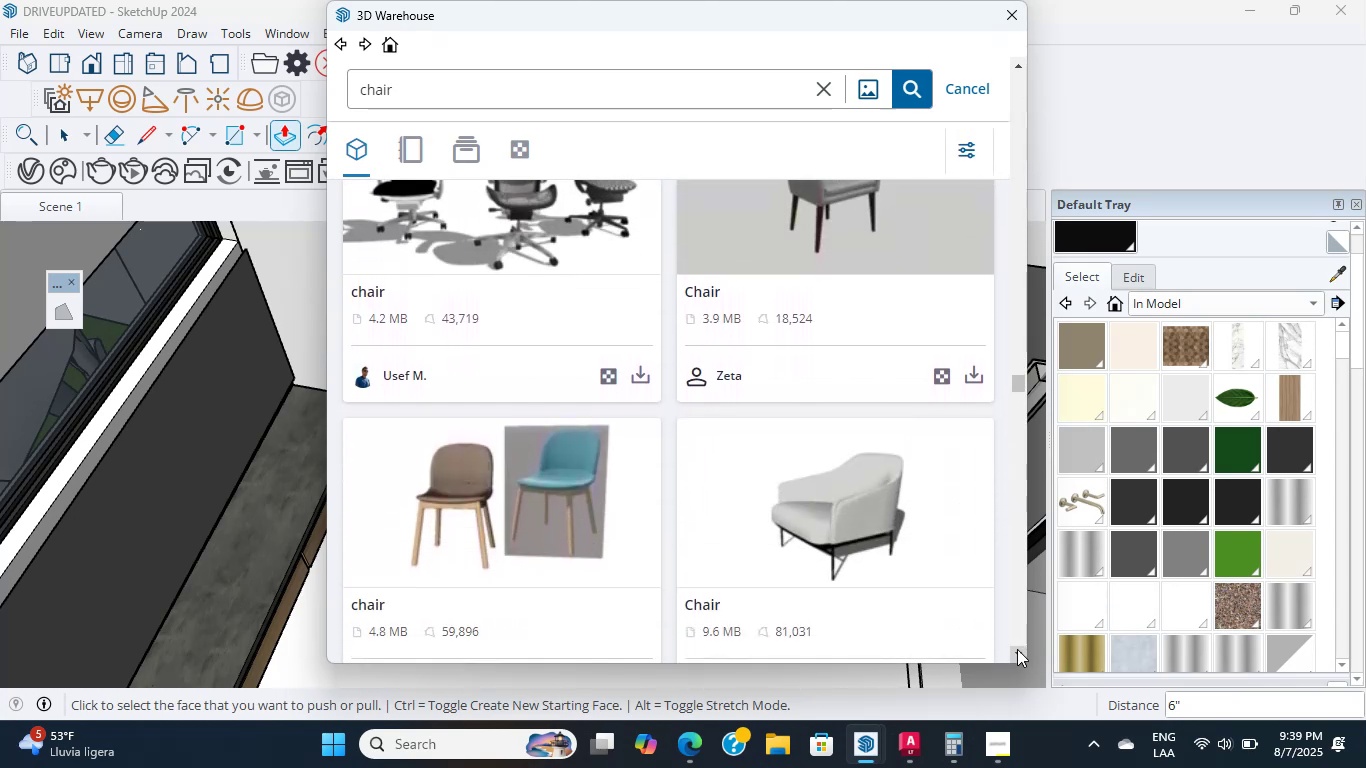 
triple_click([1017, 649])
 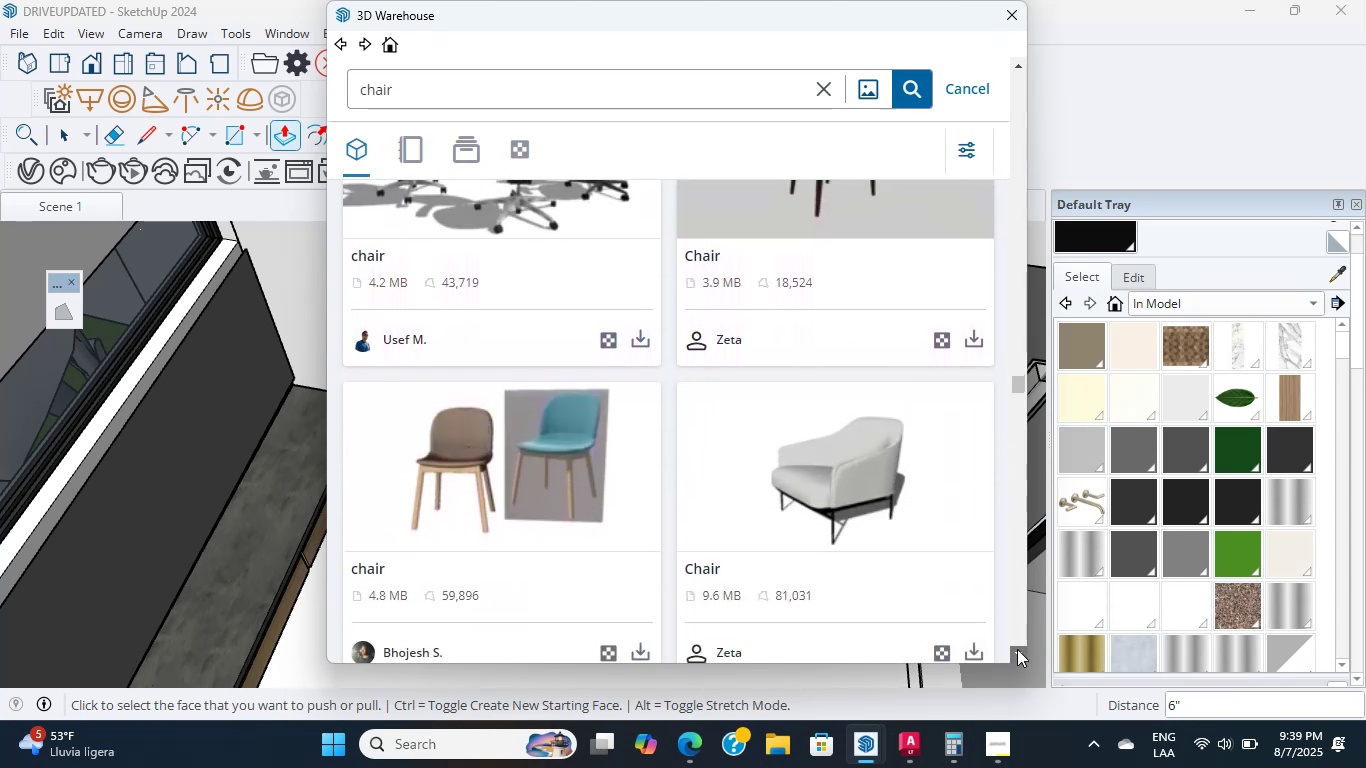 
triple_click([1017, 649])
 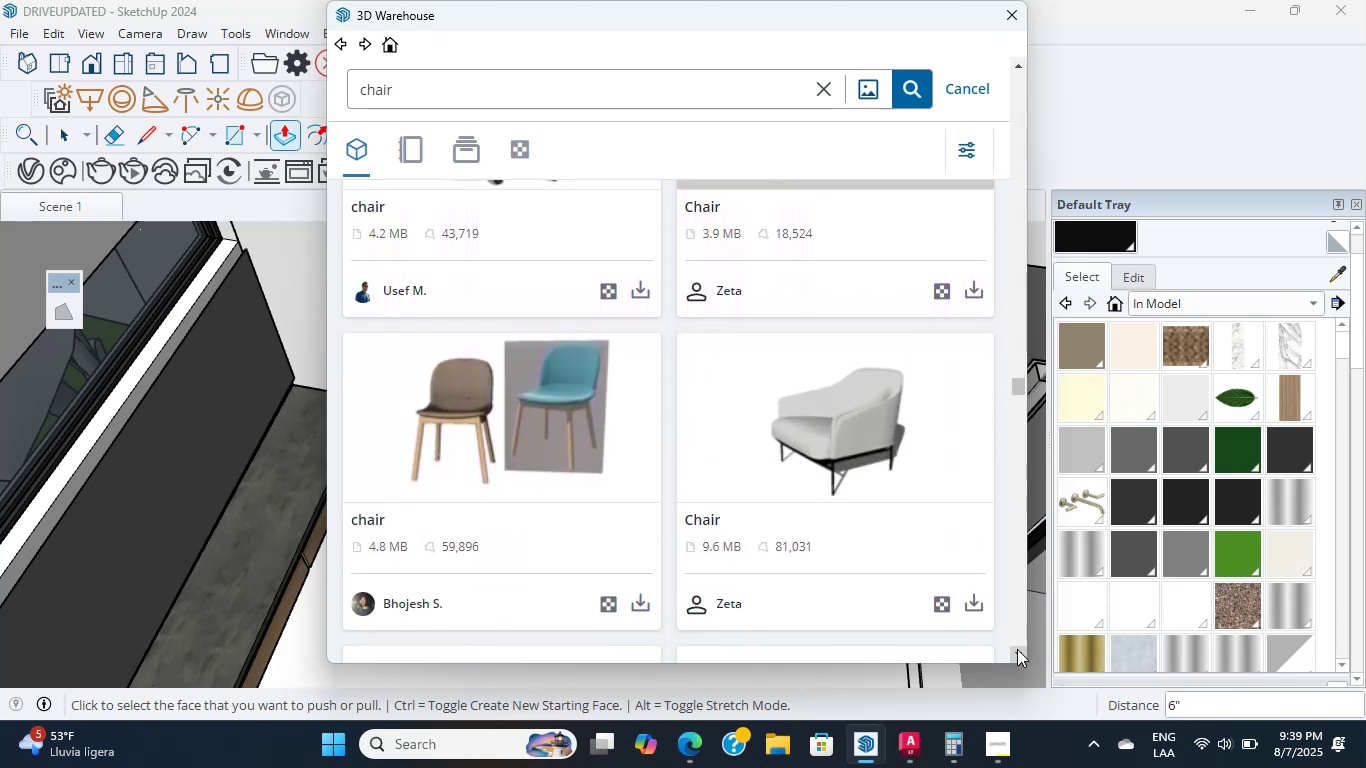 
triple_click([1017, 649])
 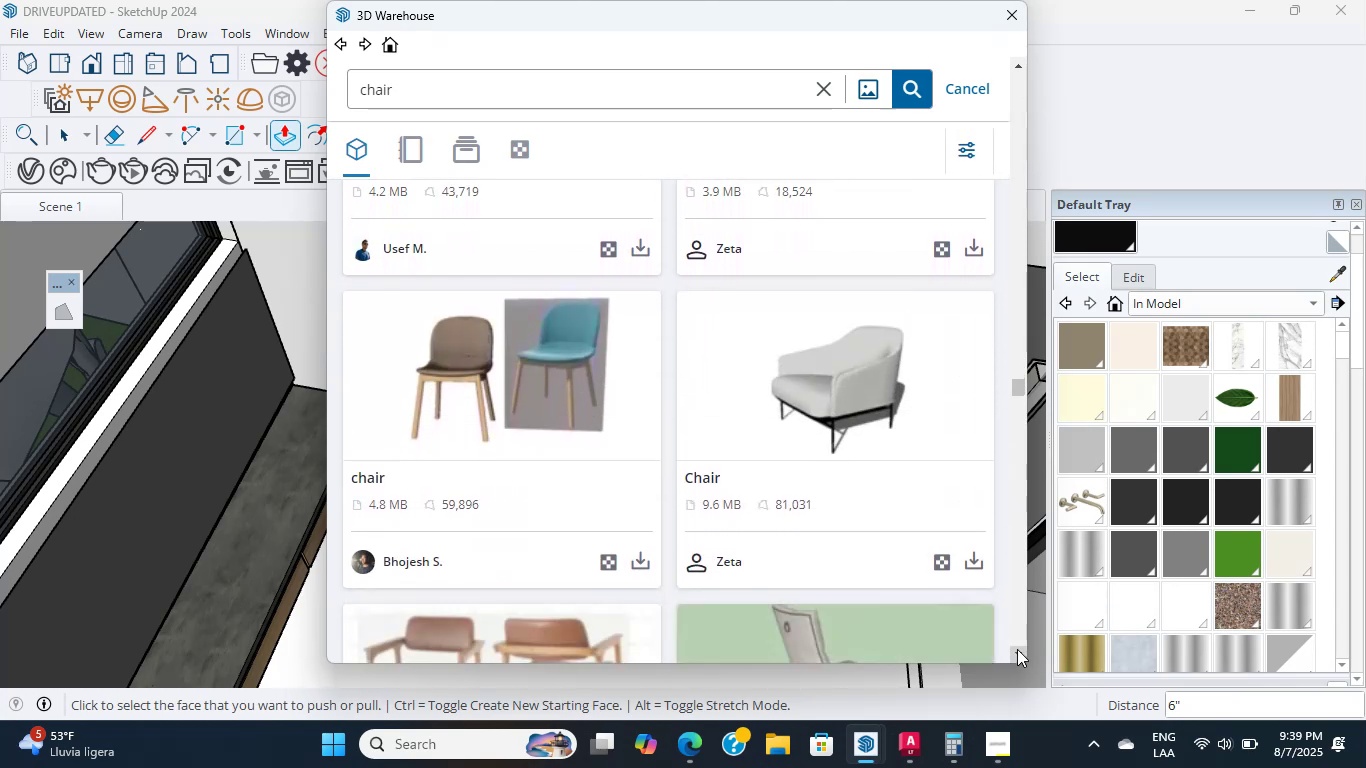 
triple_click([1017, 649])
 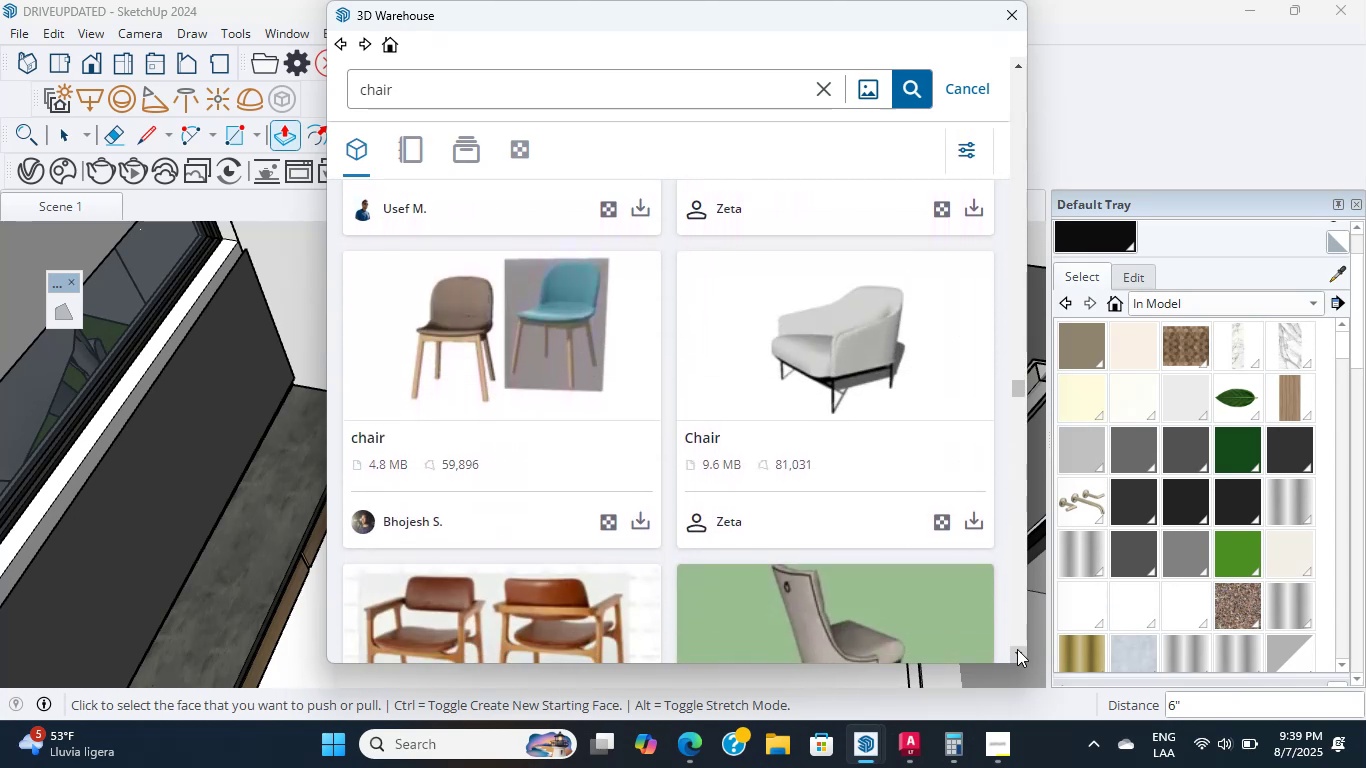 
triple_click([1017, 649])
 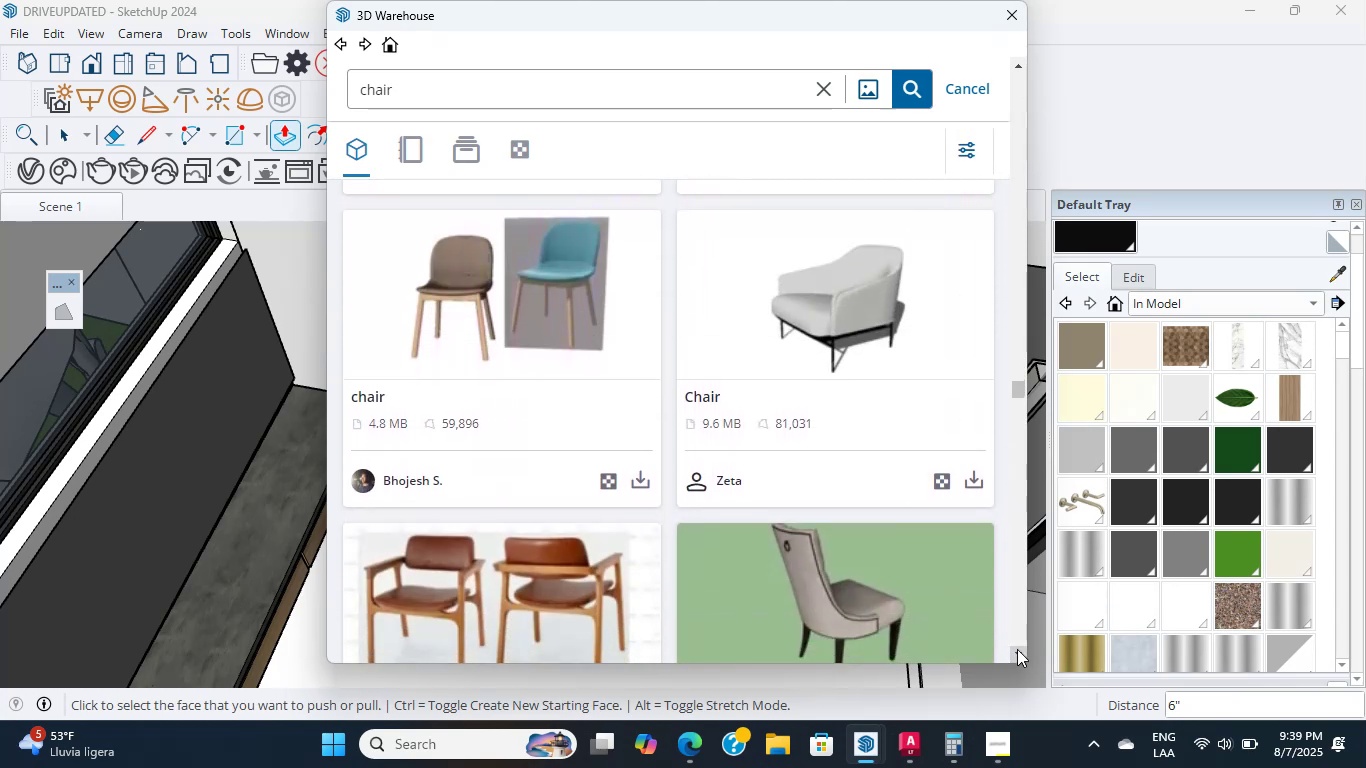 
triple_click([1017, 649])
 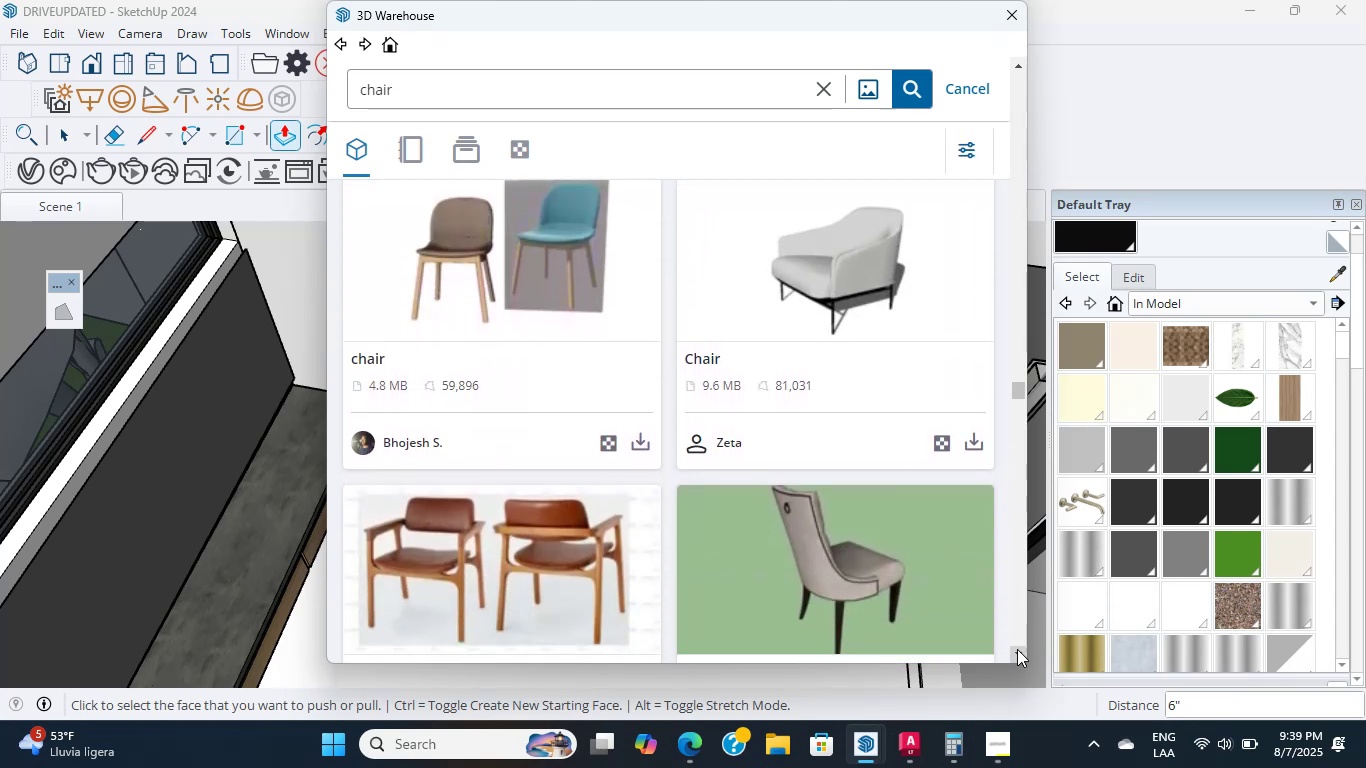 
triple_click([1017, 649])
 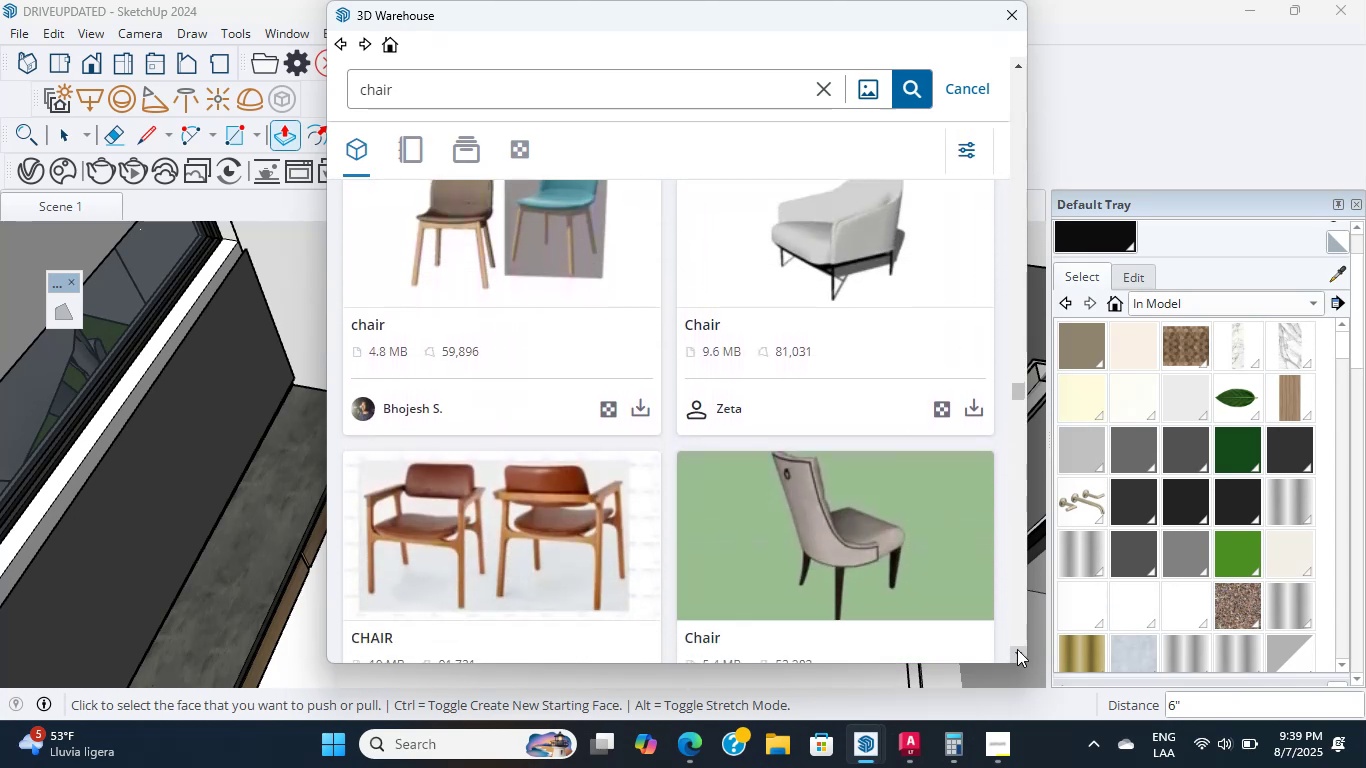 
triple_click([1017, 649])
 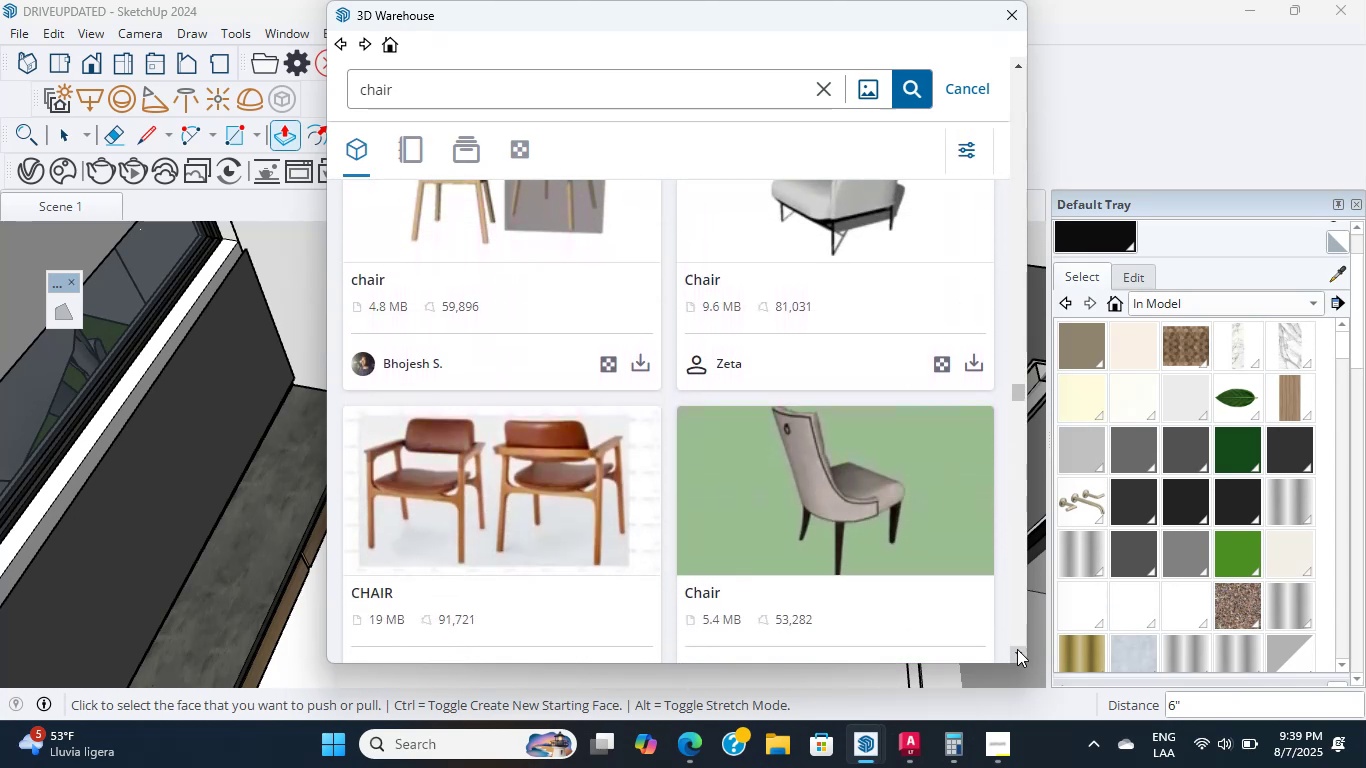 
triple_click([1017, 649])
 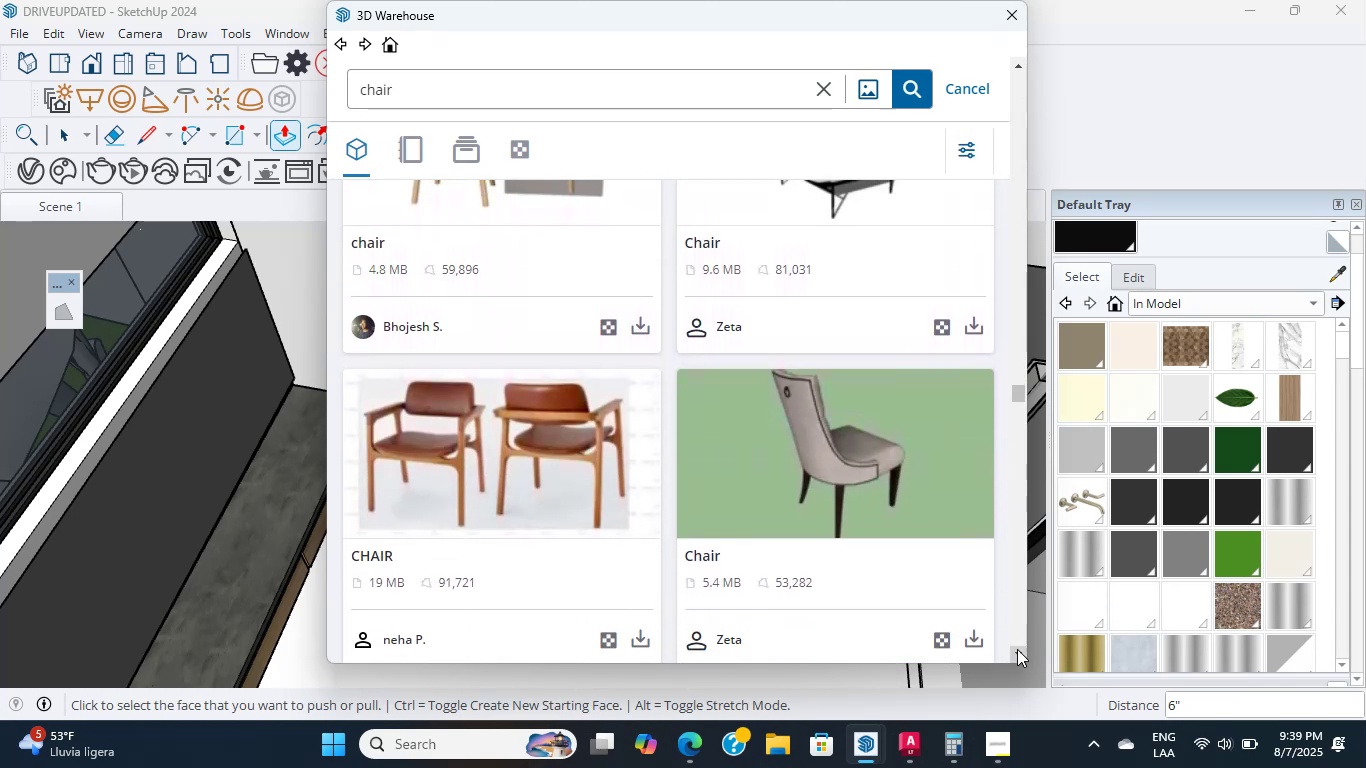 
triple_click([1017, 649])
 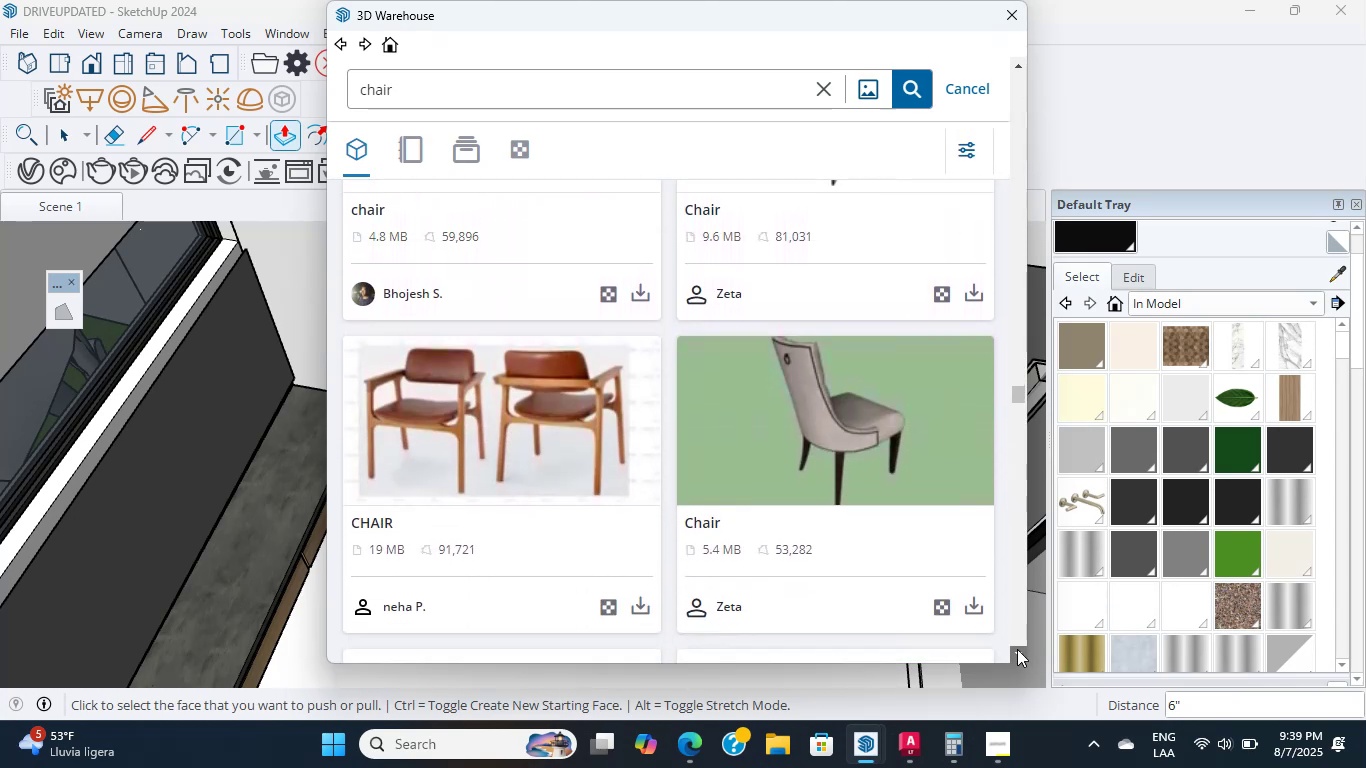 
triple_click([1017, 649])
 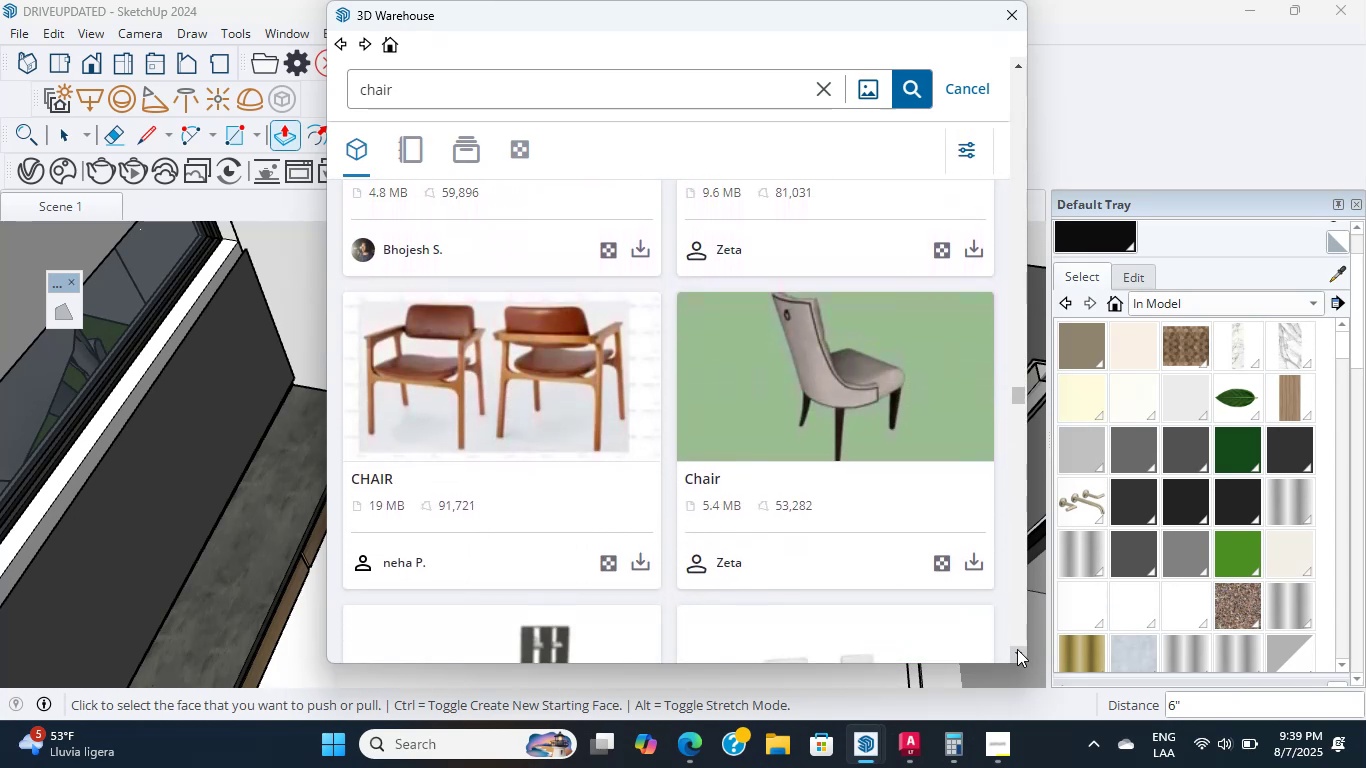 
triple_click([1017, 649])
 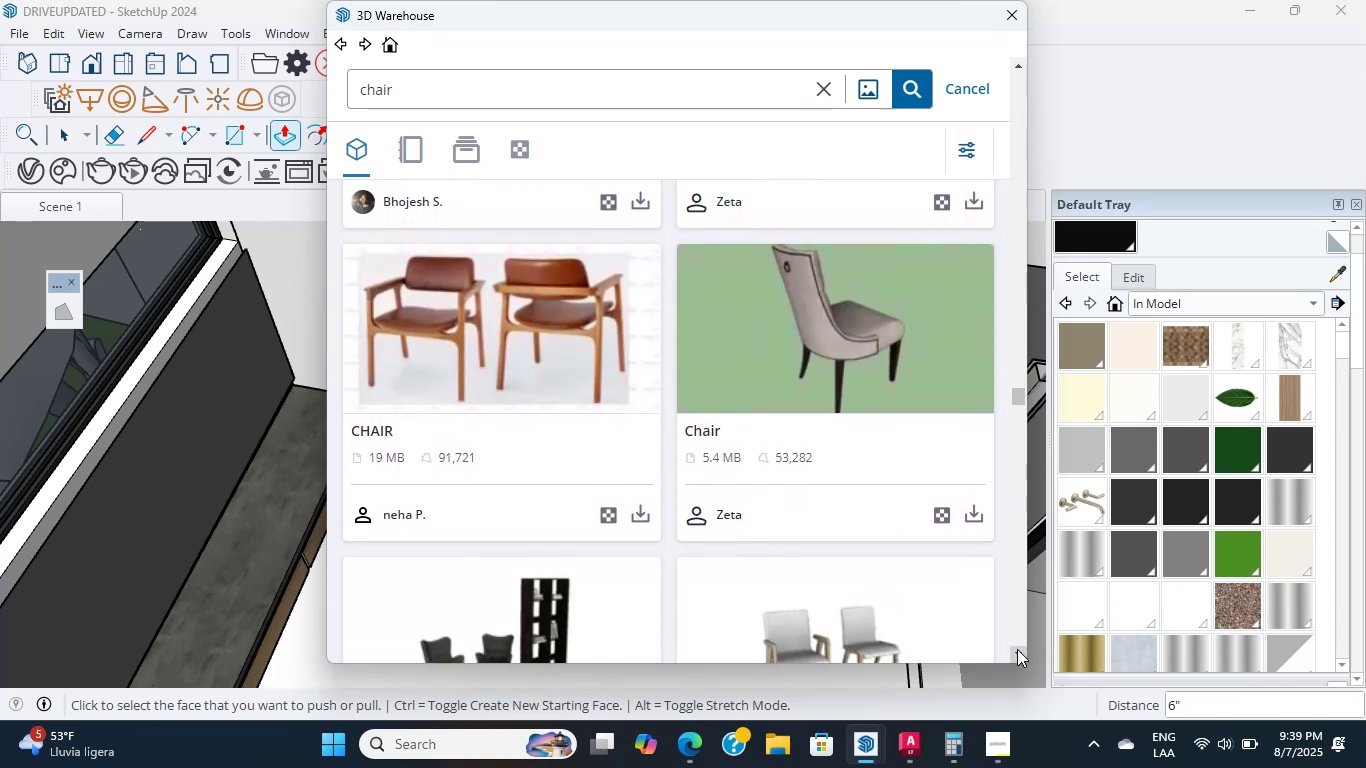 
triple_click([1017, 649])
 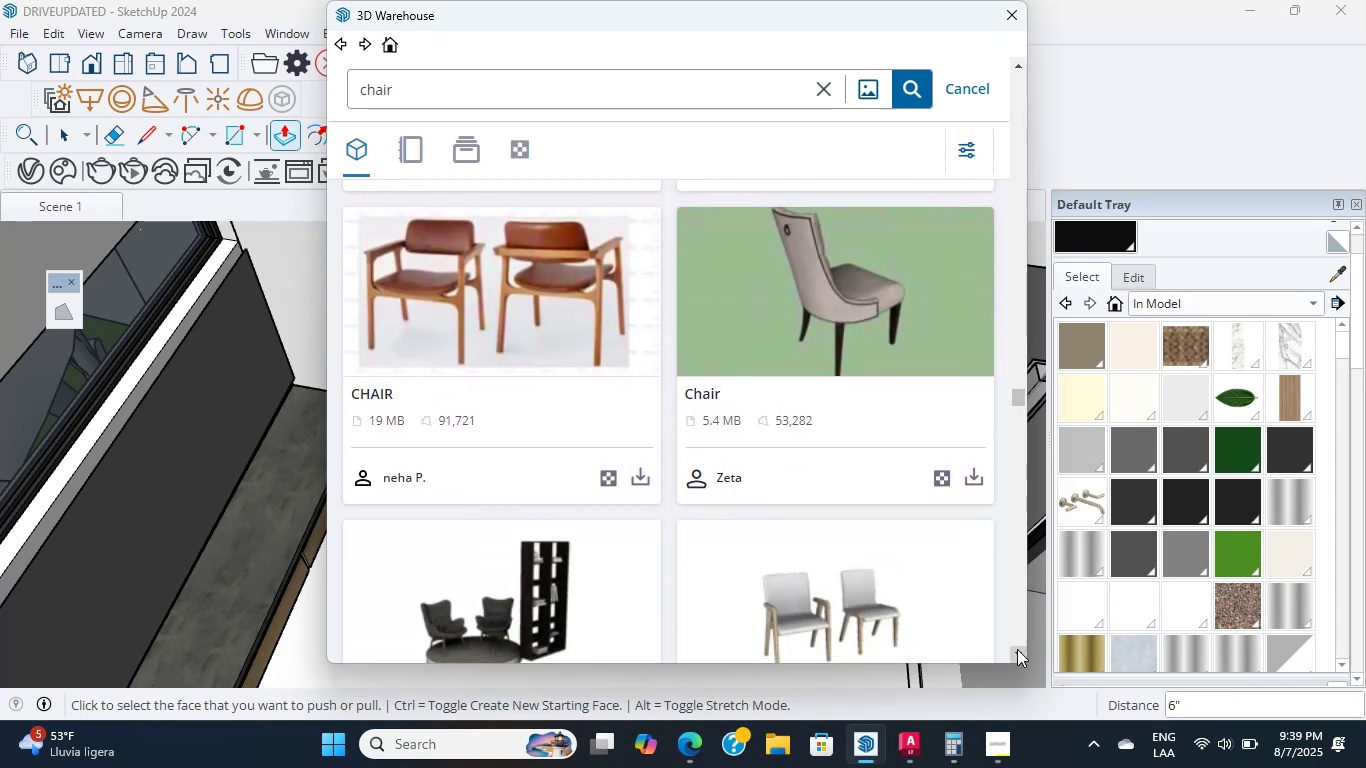 
triple_click([1017, 649])
 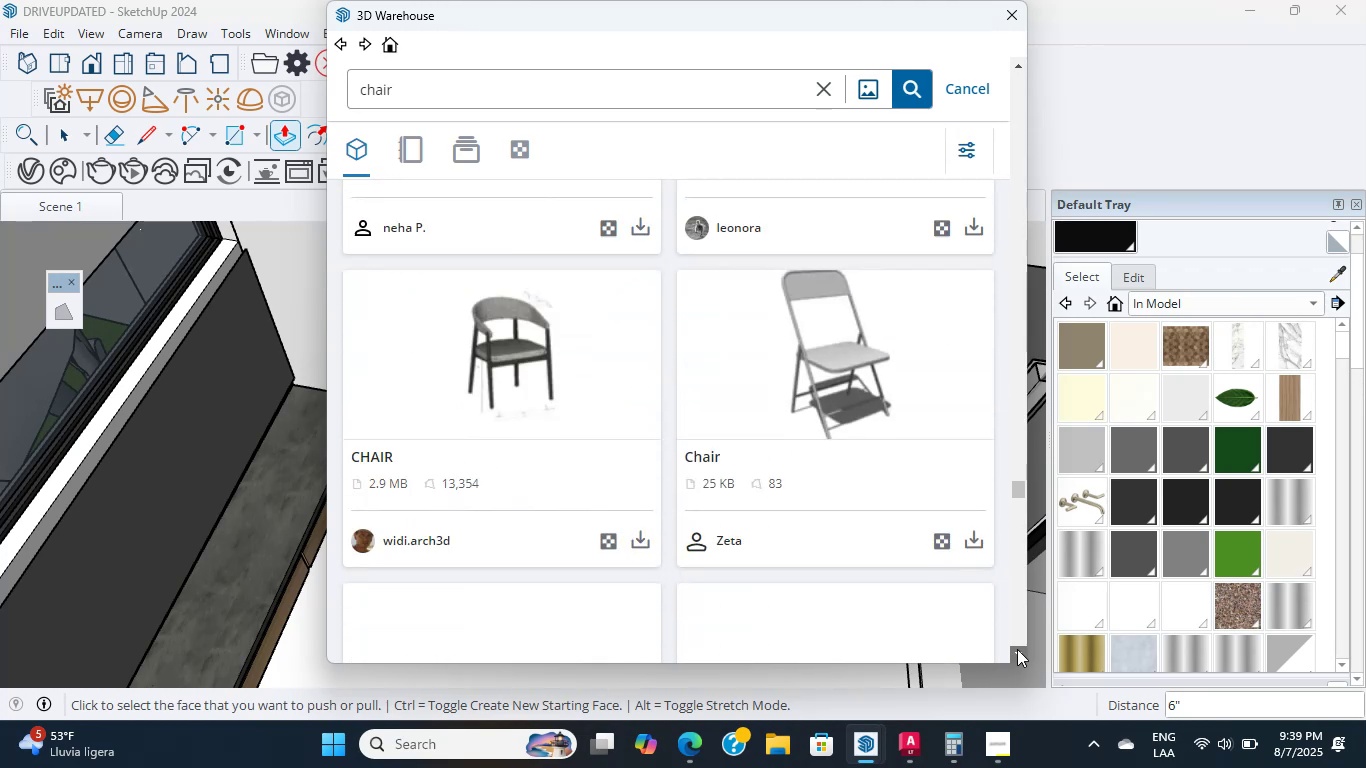 
wait(6.02)
 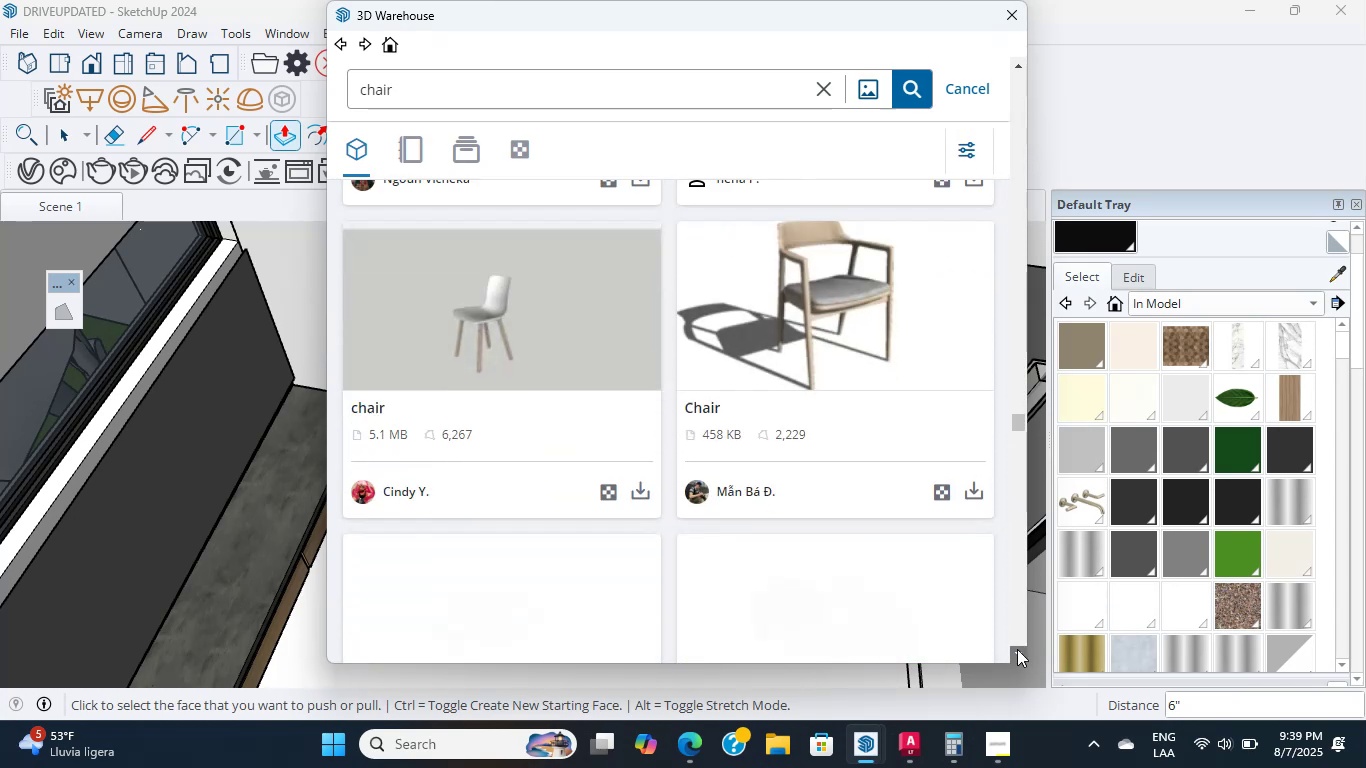 
triple_click([1017, 649])
 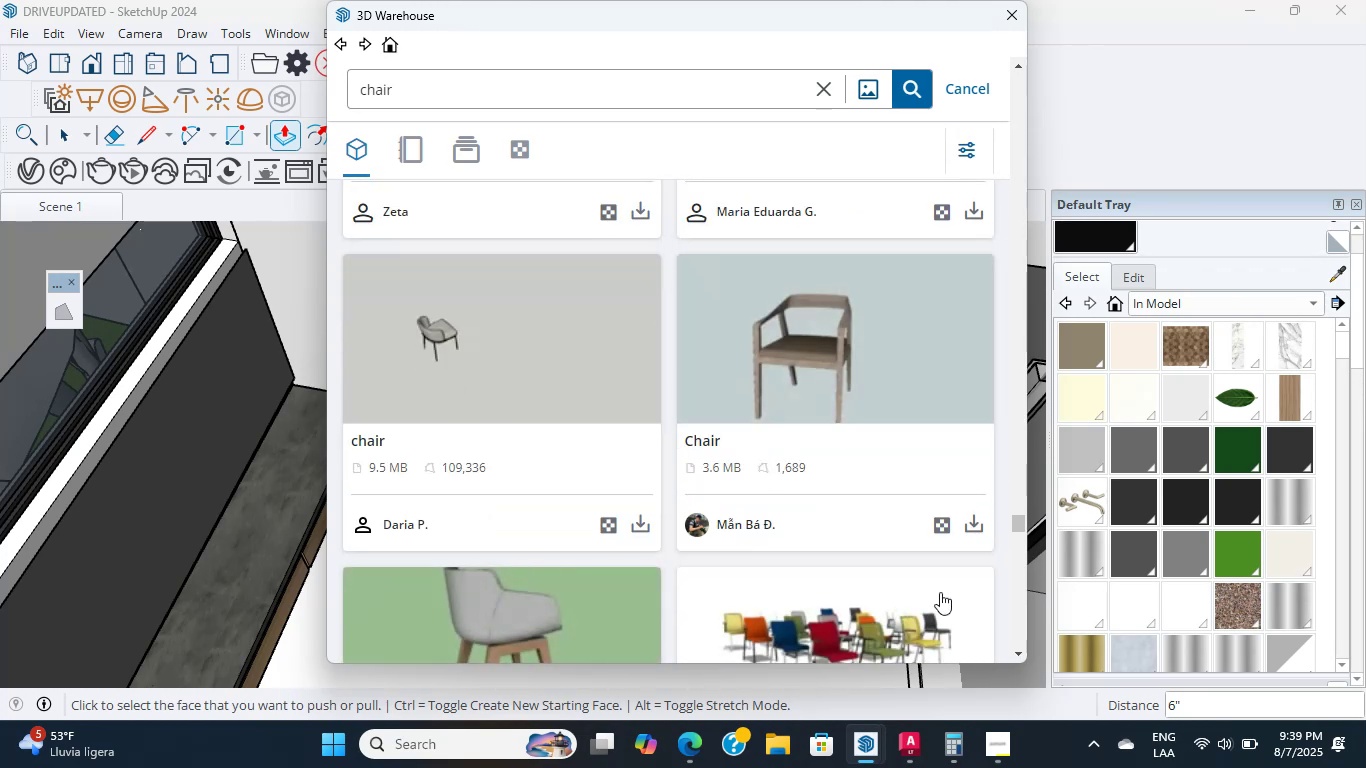 
scroll: coordinate [1005, 635], scroll_direction: down, amount: 14.0
 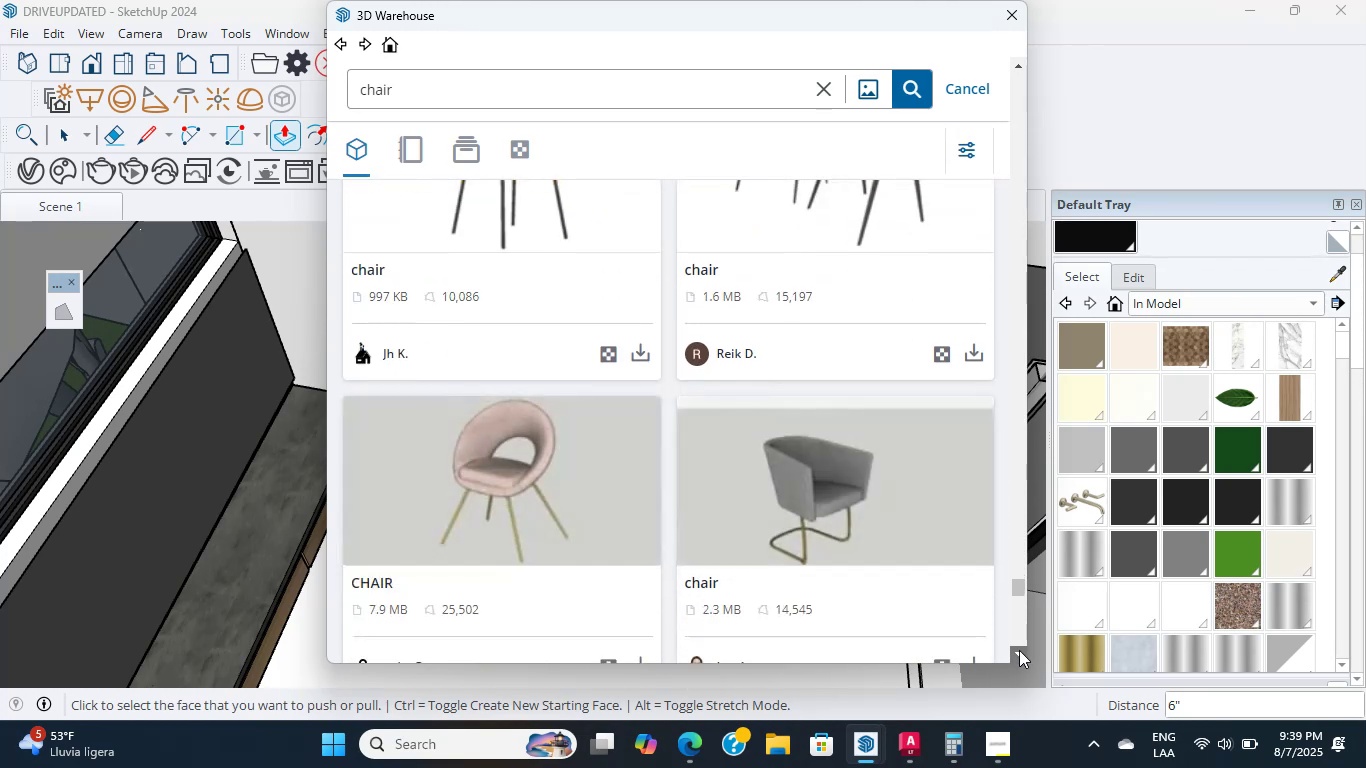 
left_click([1019, 650])
 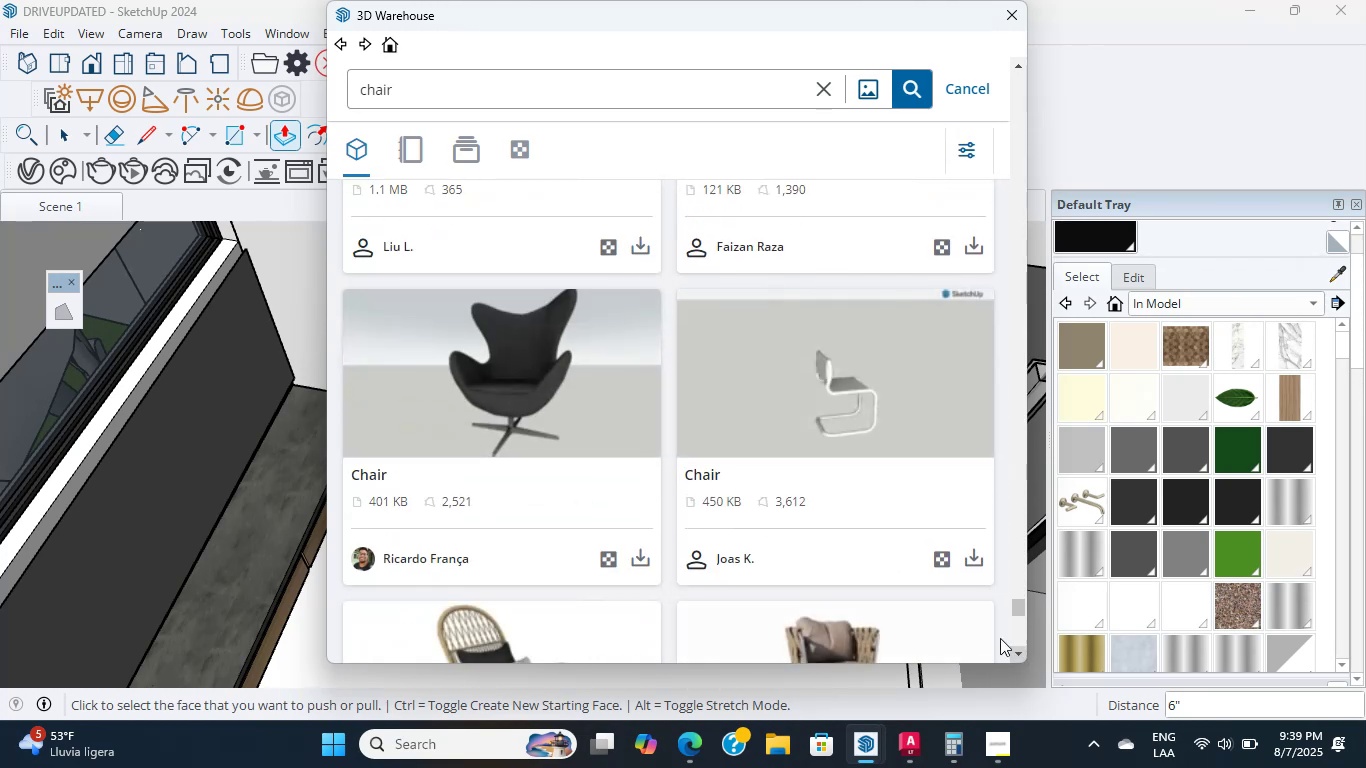 
scroll: coordinate [823, 556], scroll_direction: down, amount: 36.0
 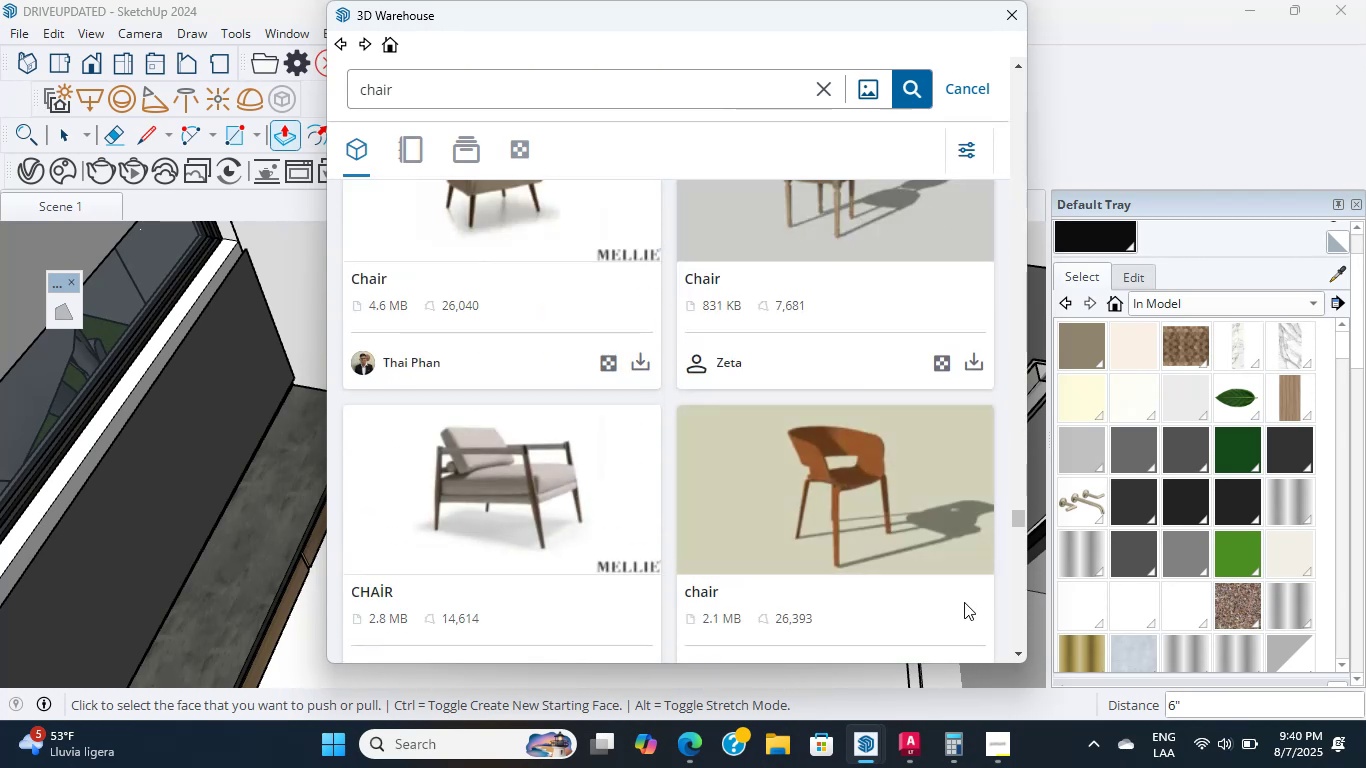 
scroll: coordinate [927, 586], scroll_direction: up, amount: 3.0
 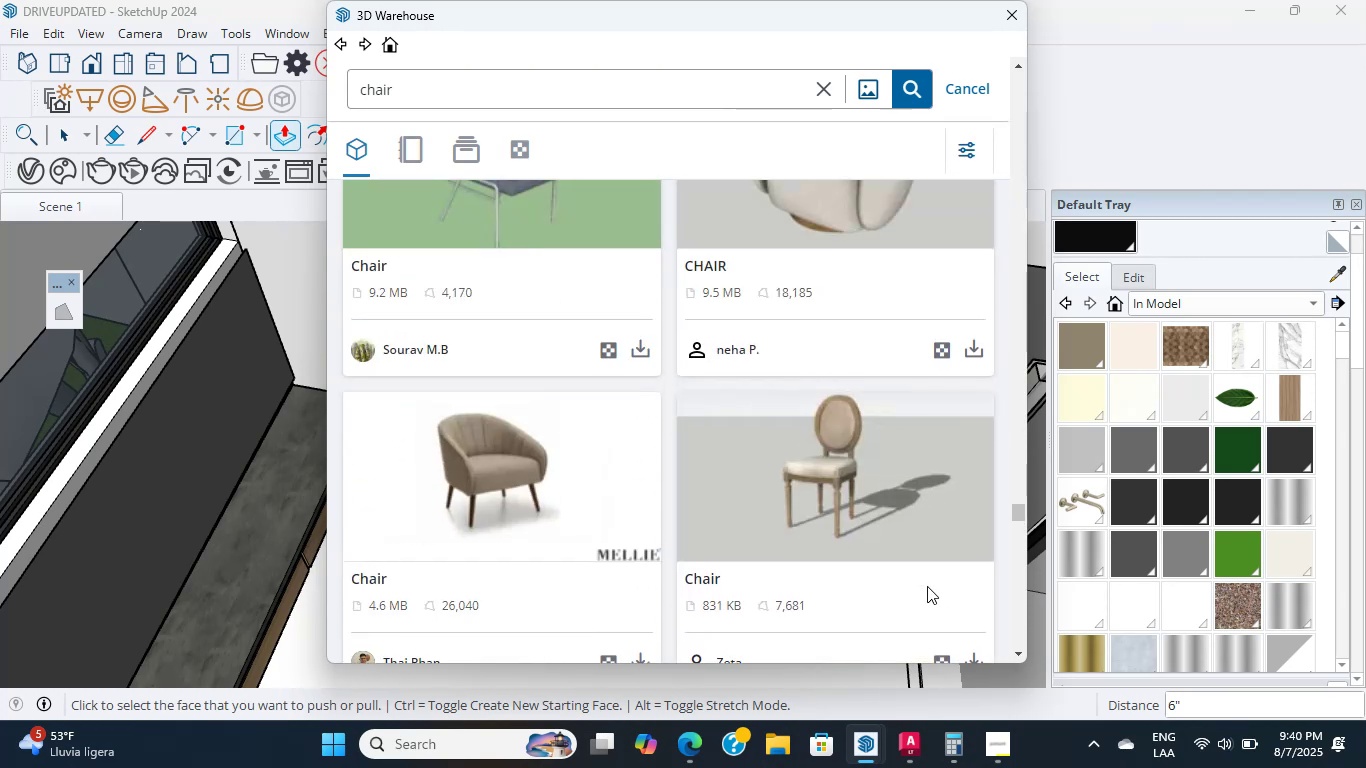 
scroll: coordinate [927, 586], scroll_direction: down, amount: 39.0
 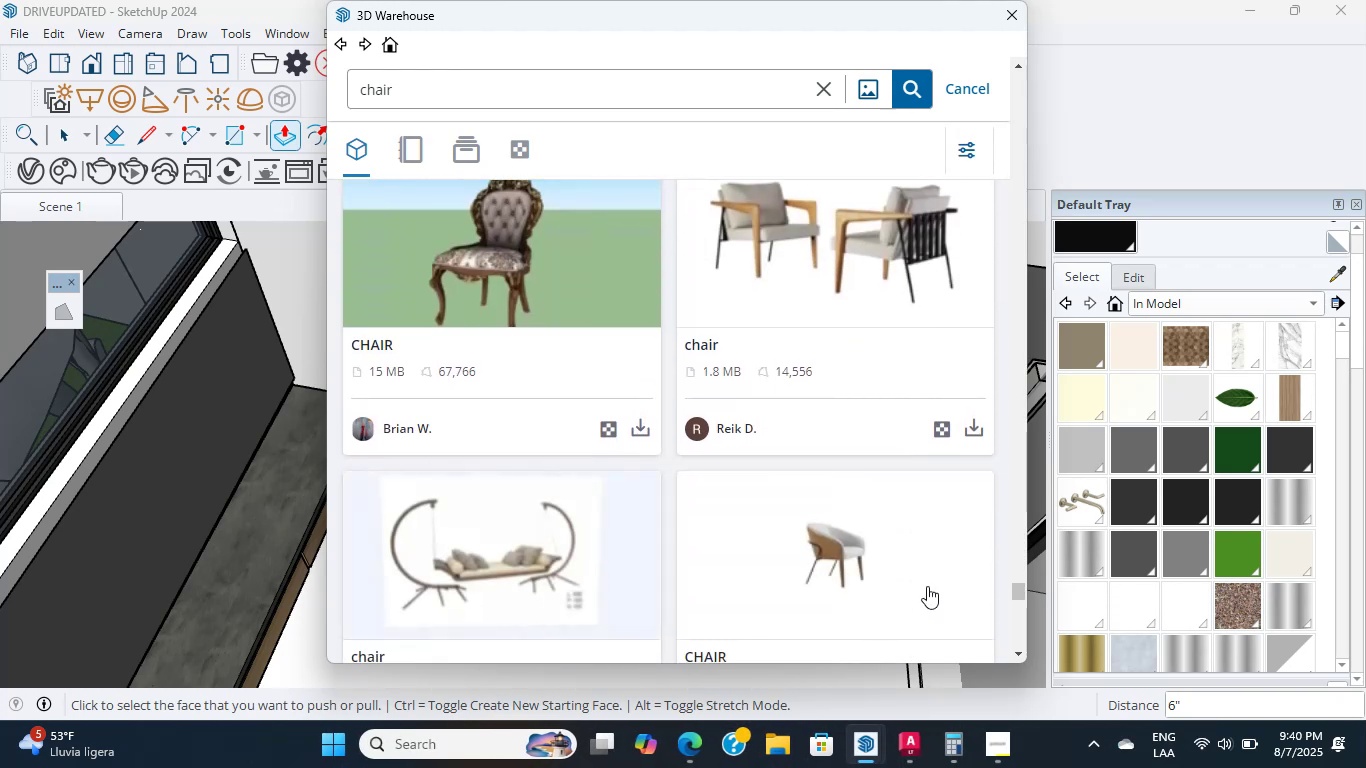 
scroll: coordinate [927, 586], scroll_direction: up, amount: 2.0
 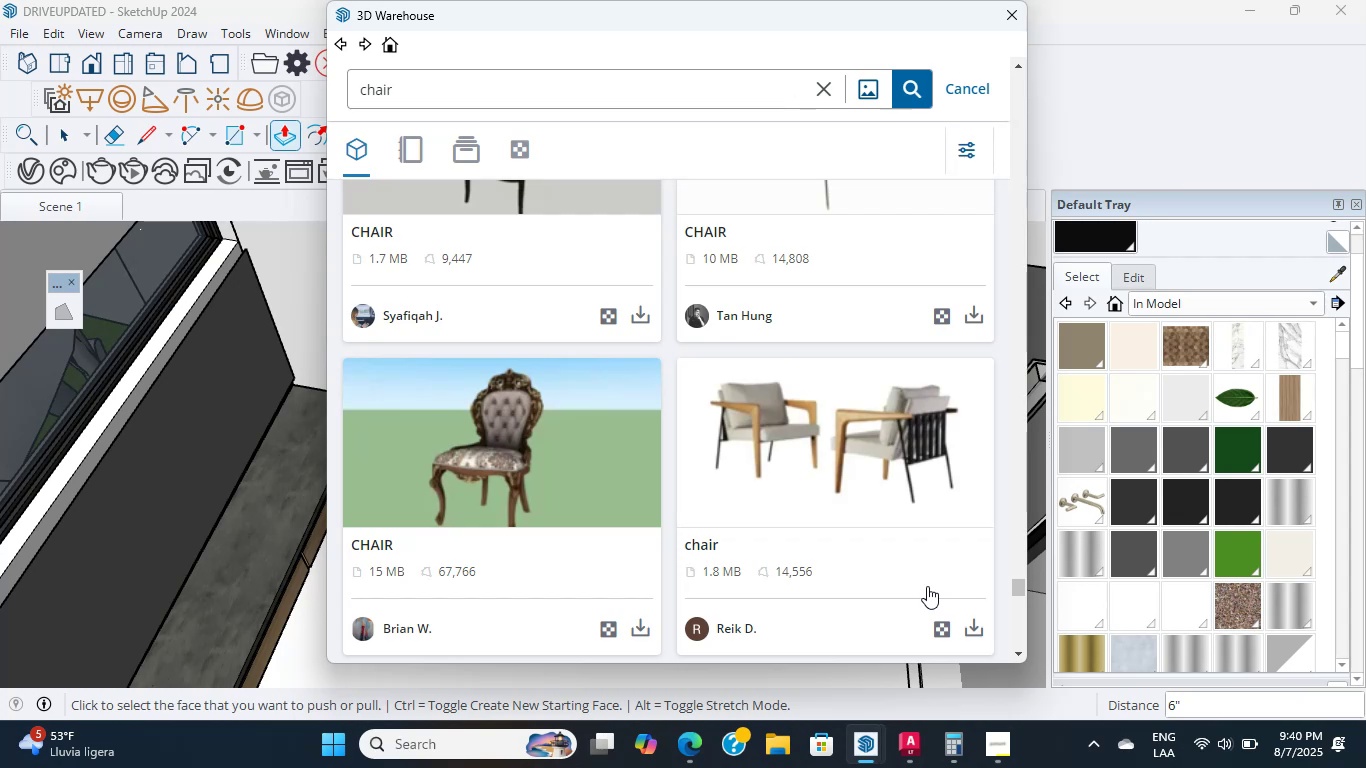 
scroll: coordinate [927, 586], scroll_direction: down, amount: 5.0
 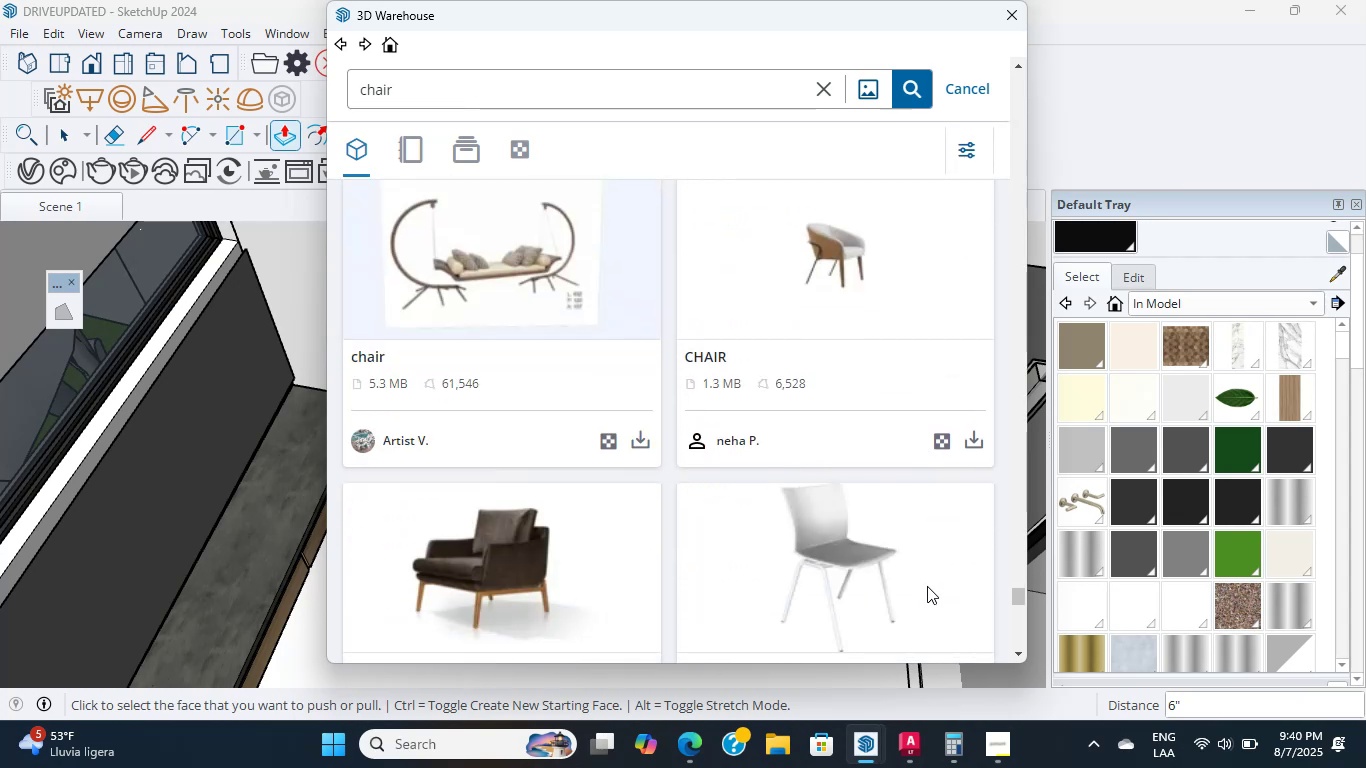 
scroll: coordinate [927, 586], scroll_direction: up, amount: 1.0
 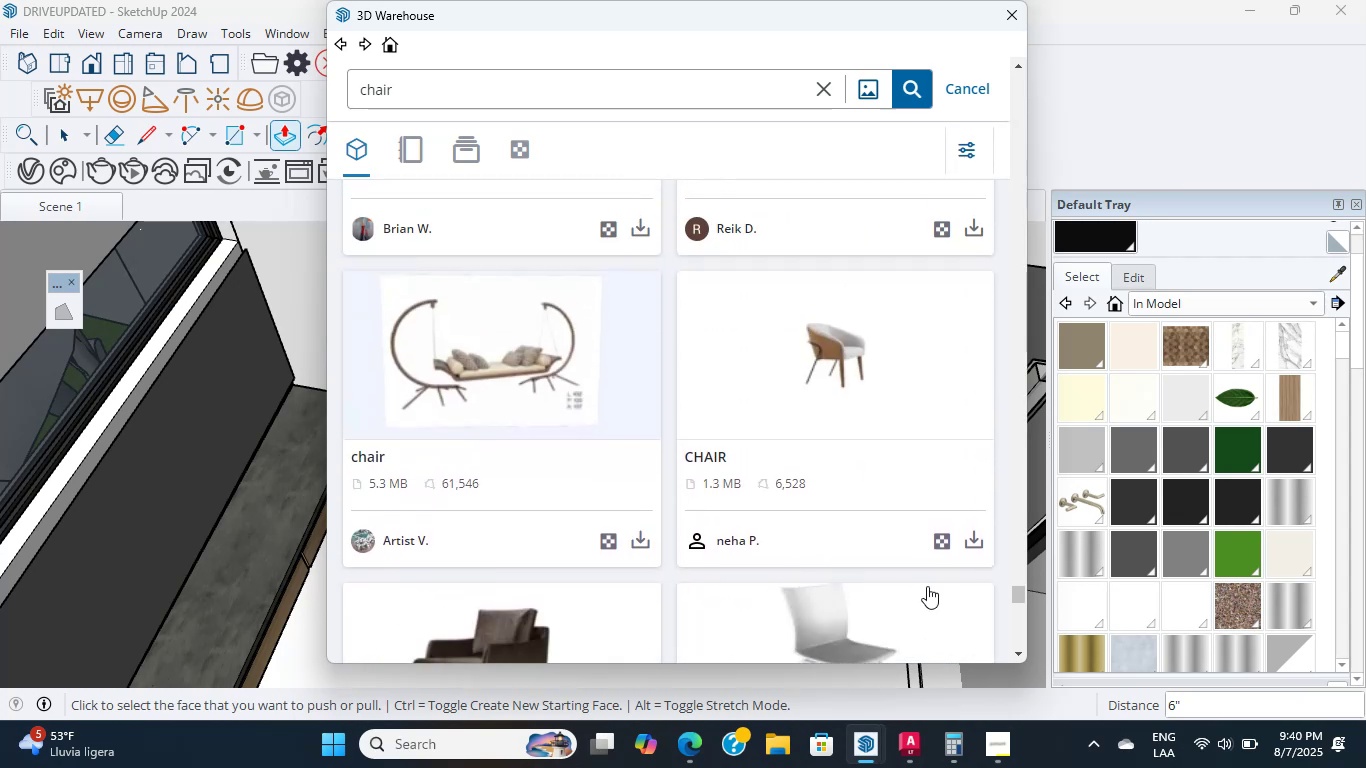 
scroll: coordinate [966, 622], scroll_direction: down, amount: 13.0
 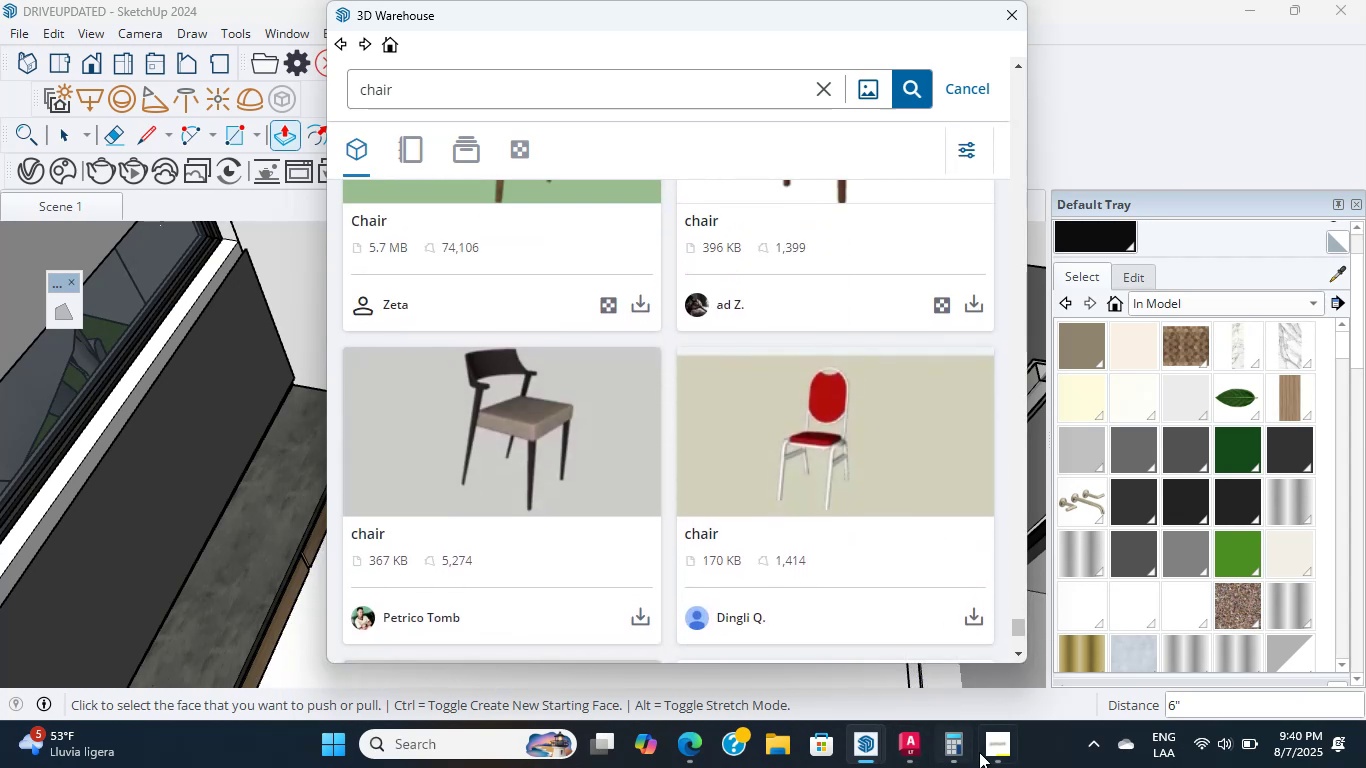 
left_click([992, 752])
 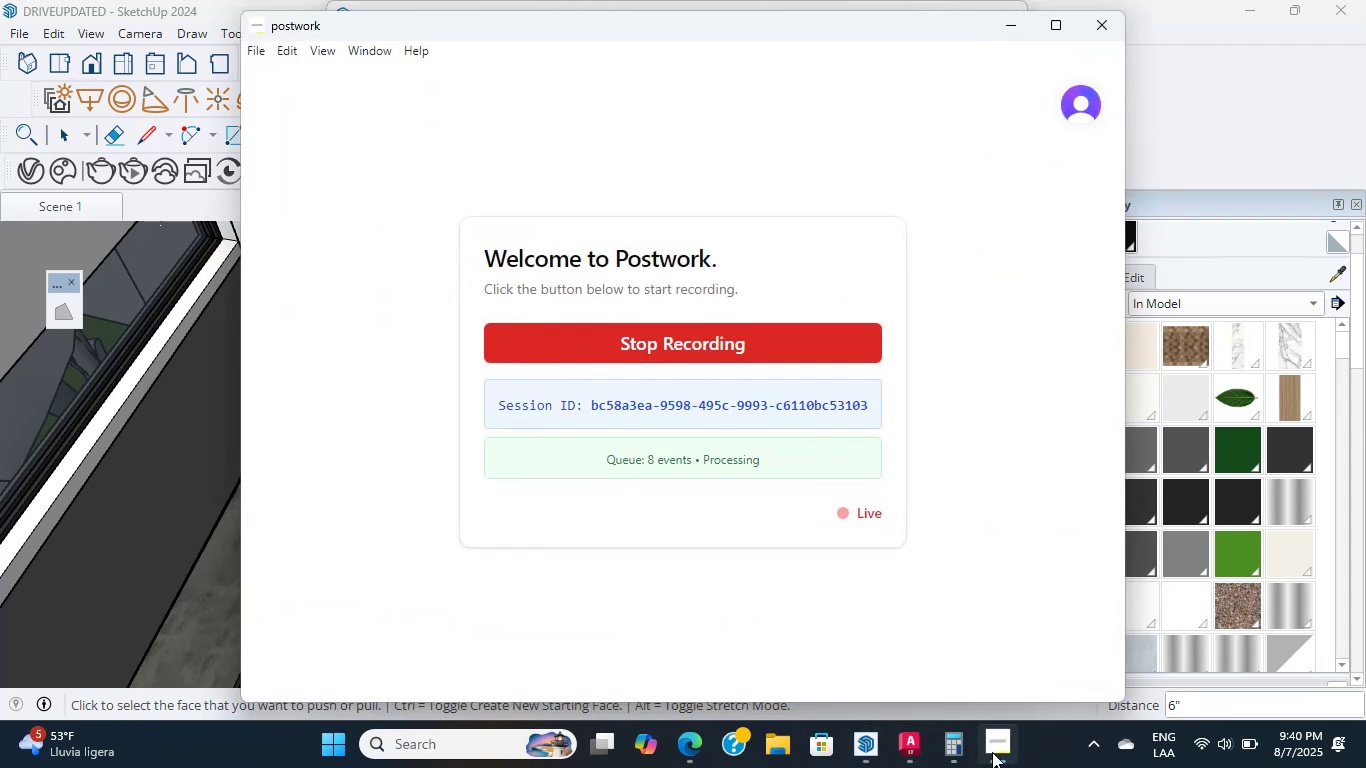 
left_click([992, 752])
 